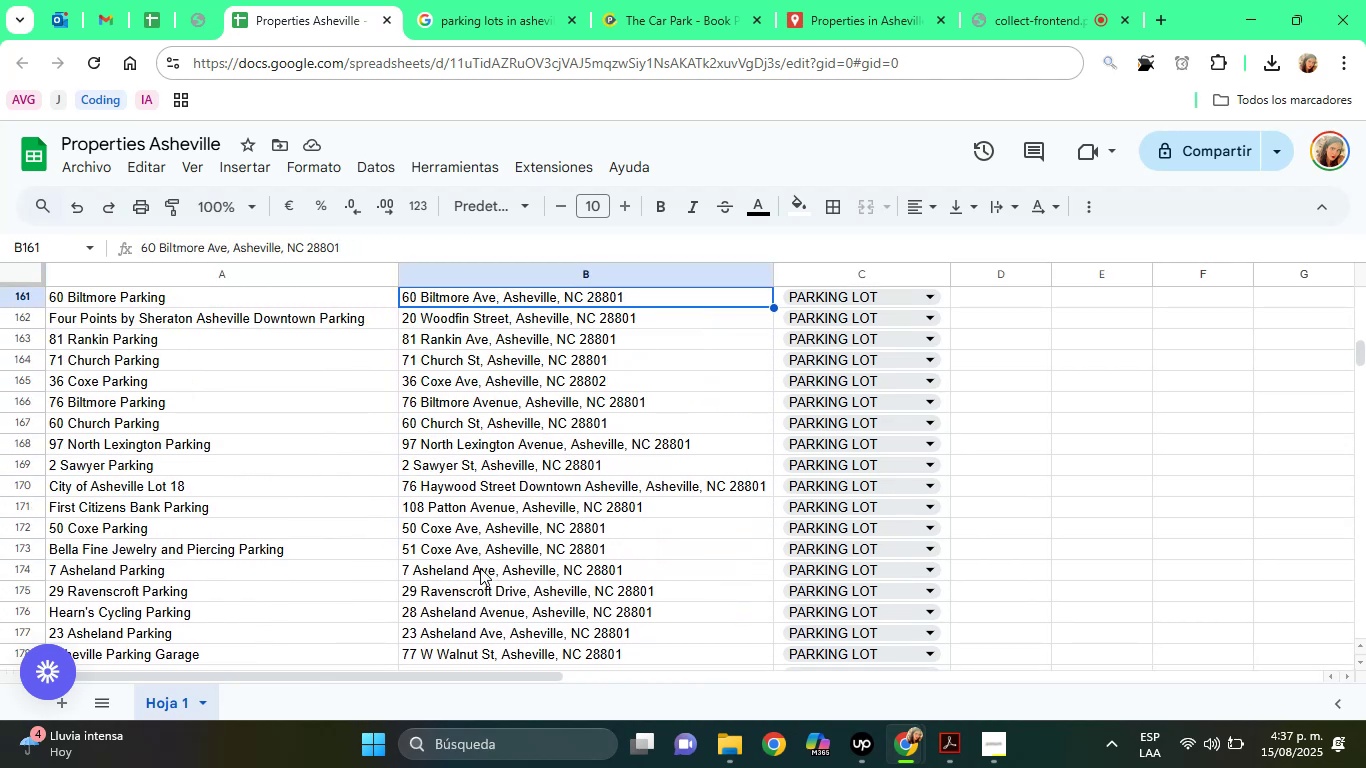 
key(ArrowUp)
 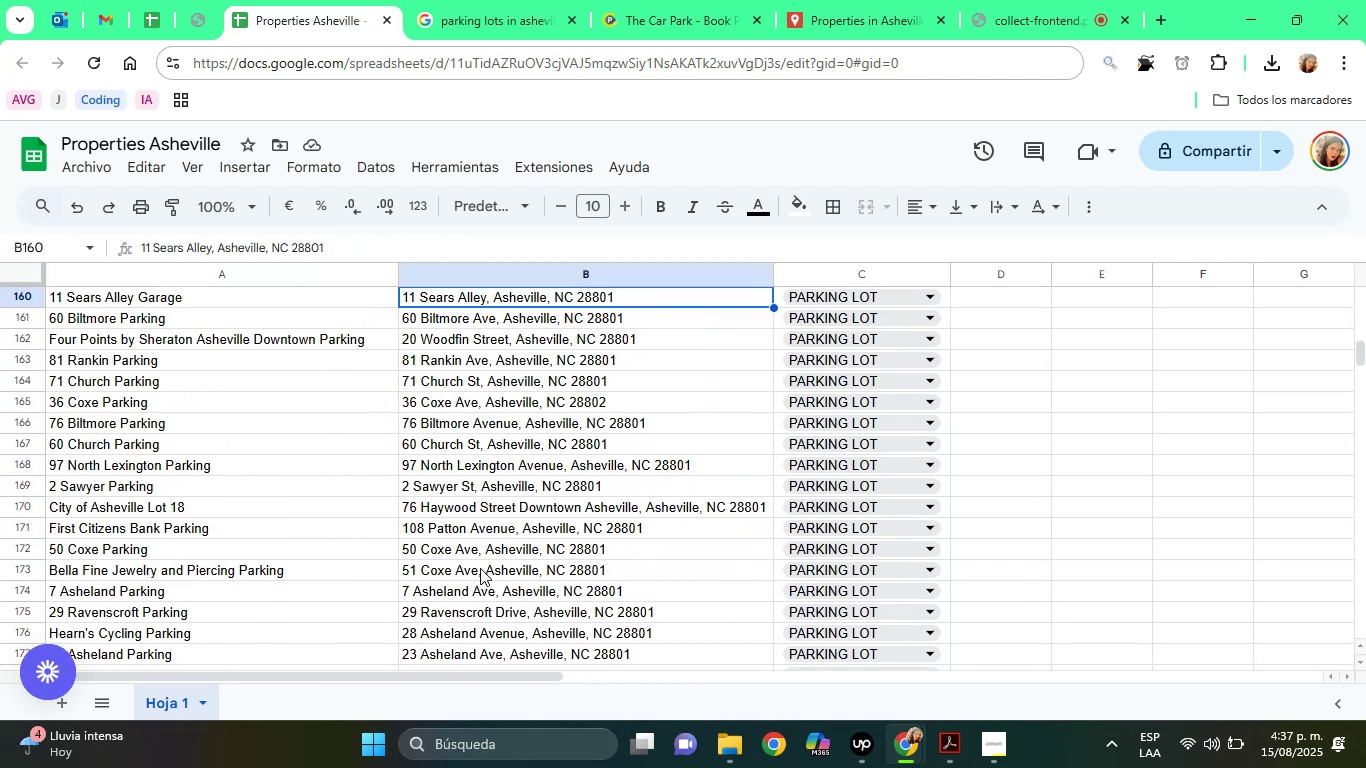 
key(ArrowUp)
 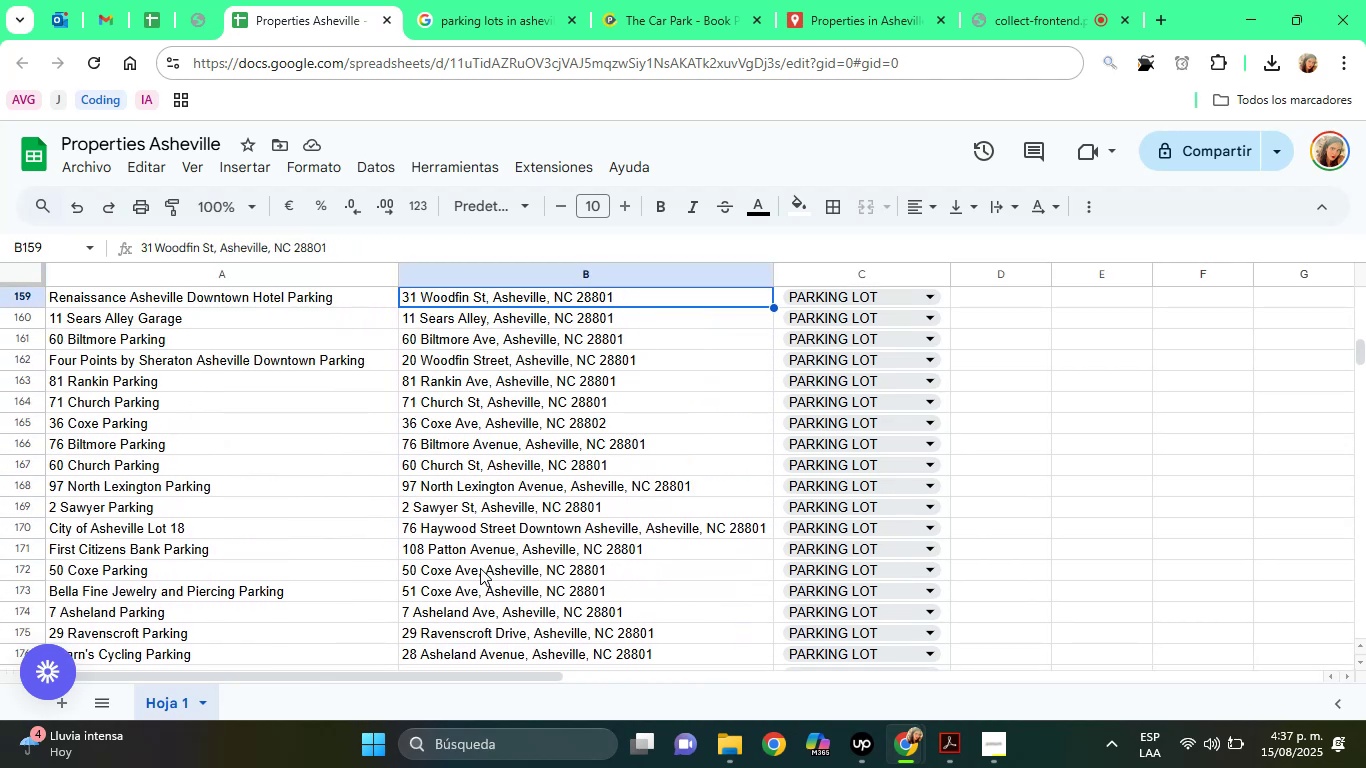 
key(ArrowUp)
 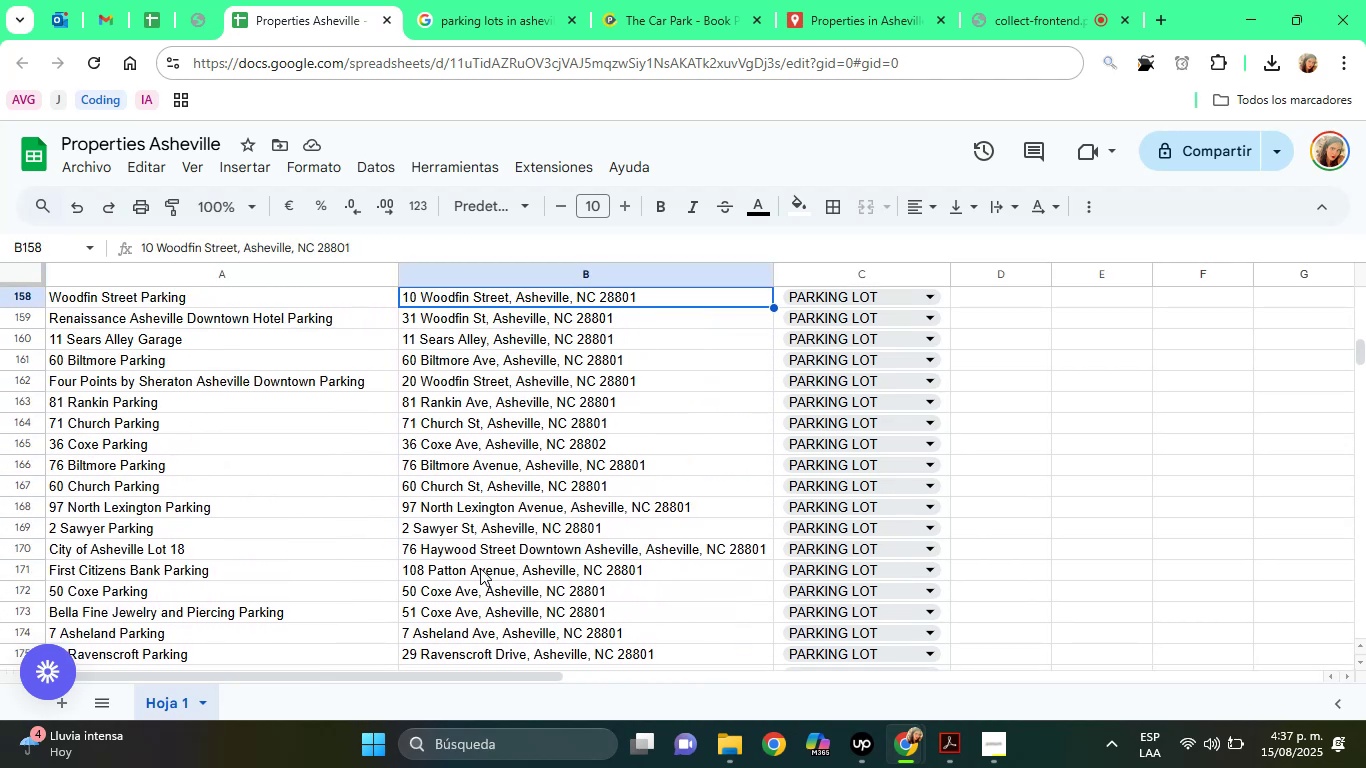 
key(ArrowUp)
 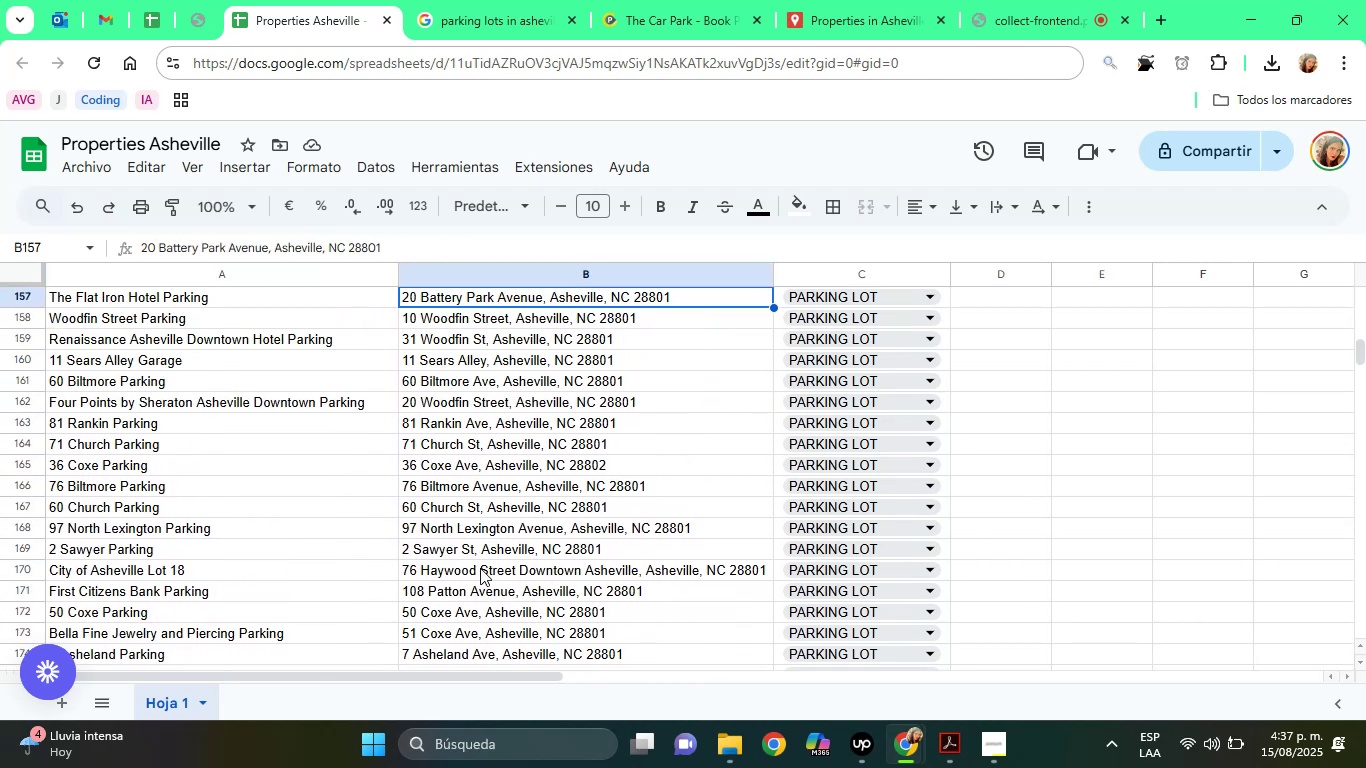 
key(ArrowUp)
 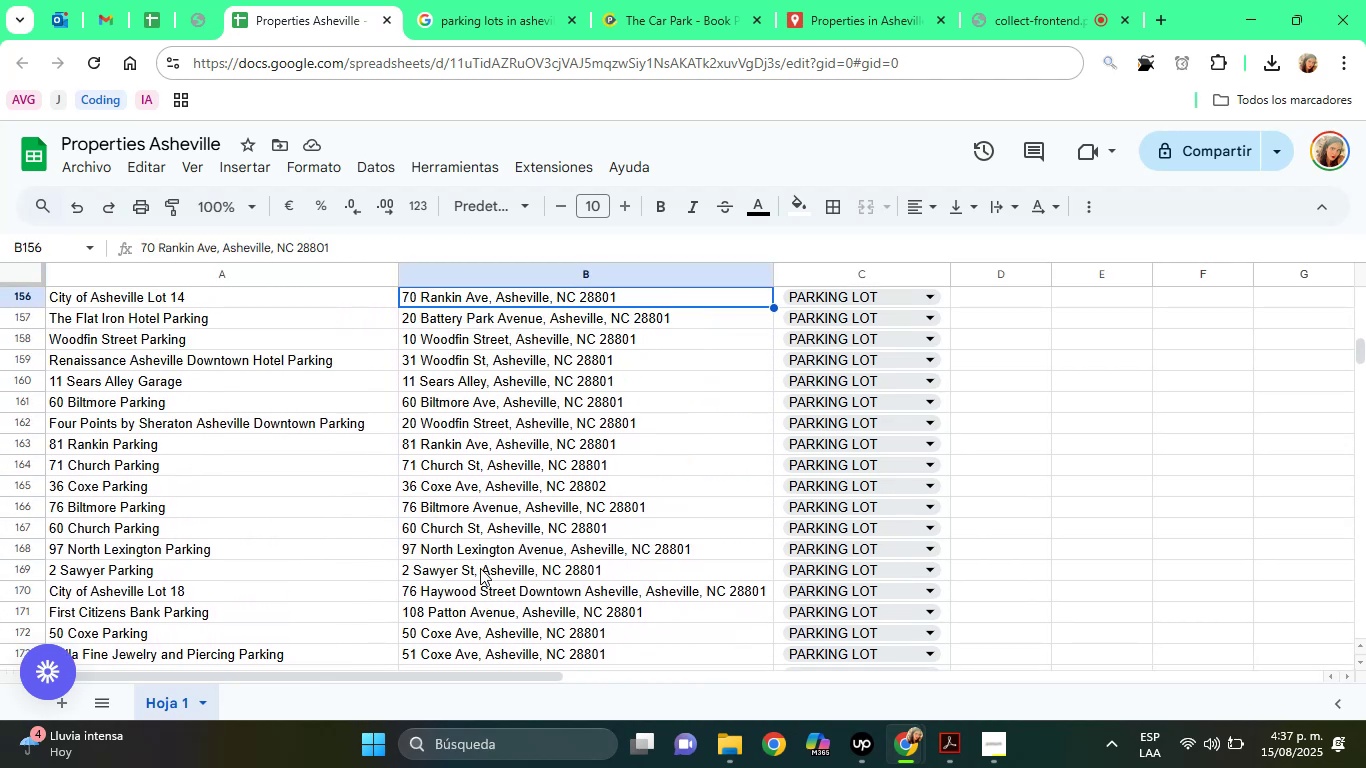 
key(ArrowUp)
 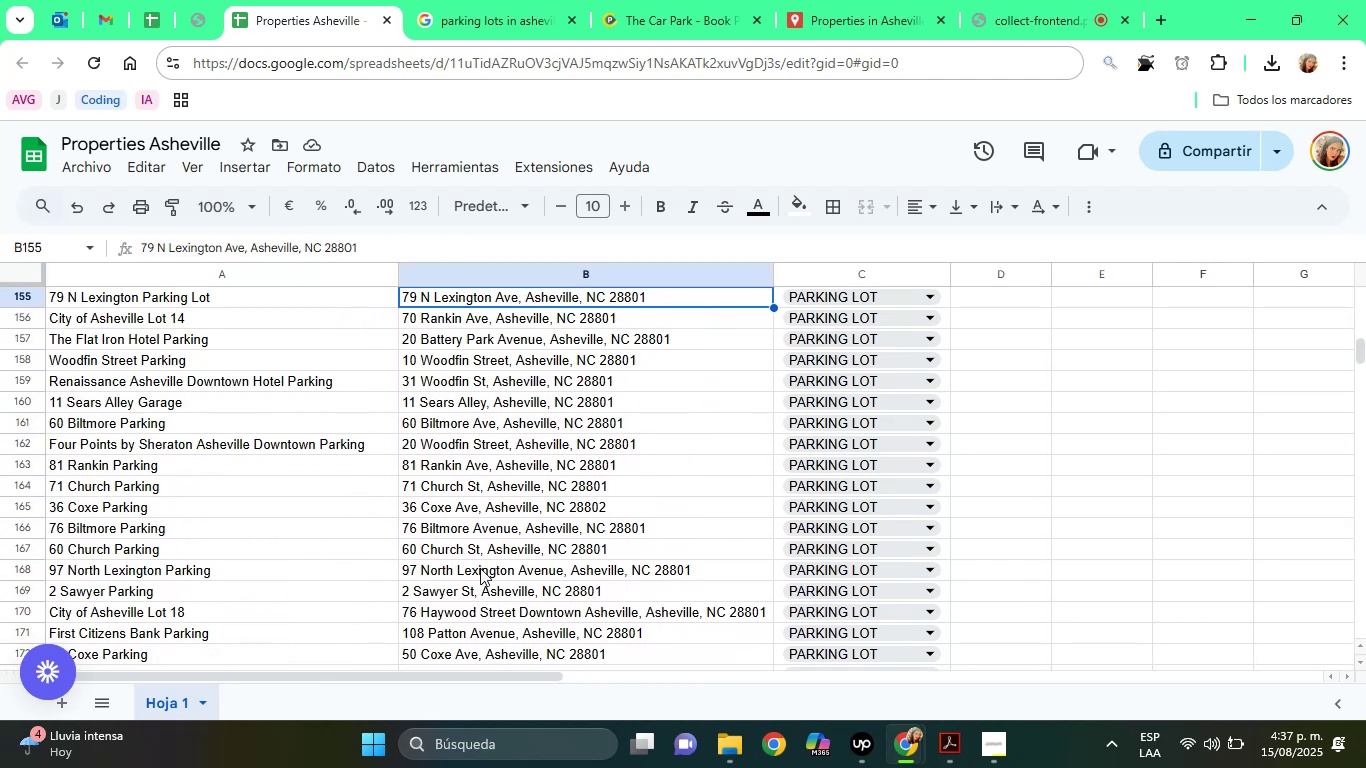 
key(ArrowUp)
 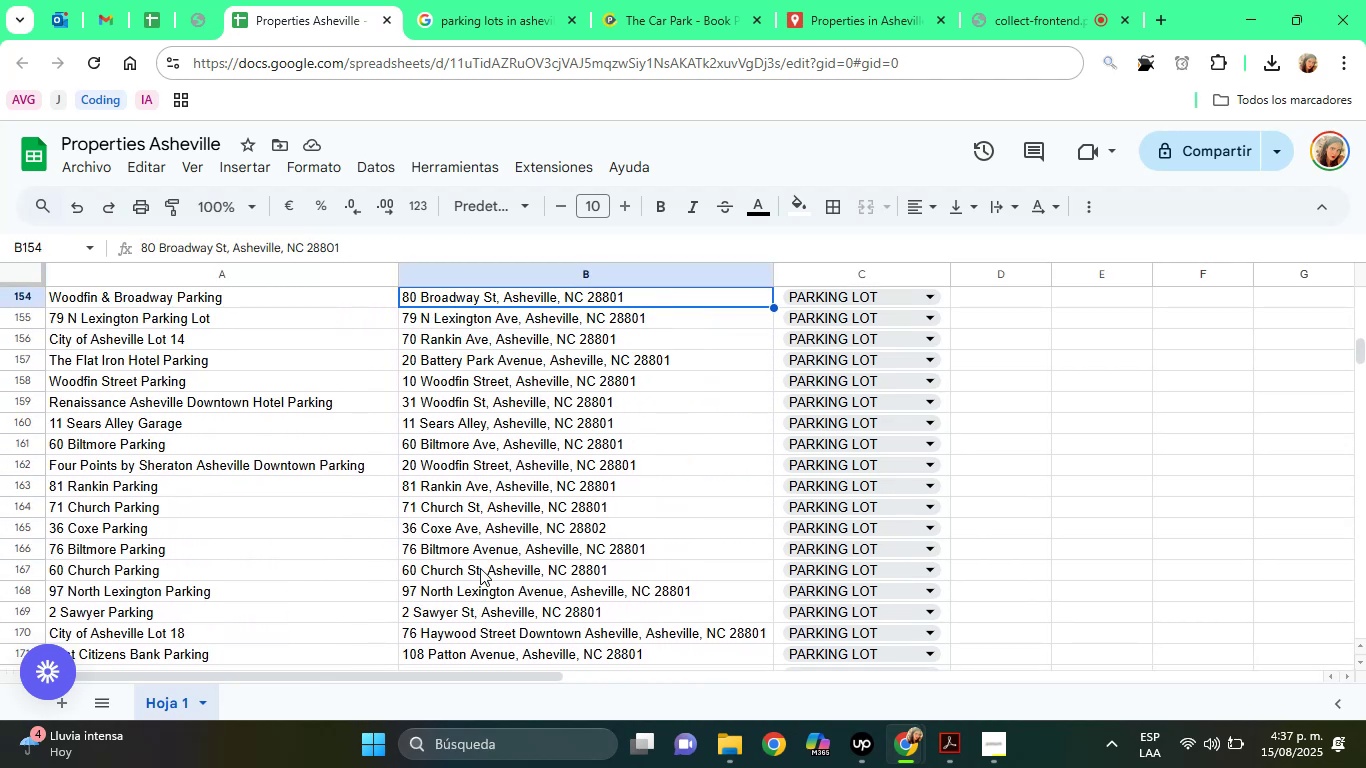 
key(ArrowUp)
 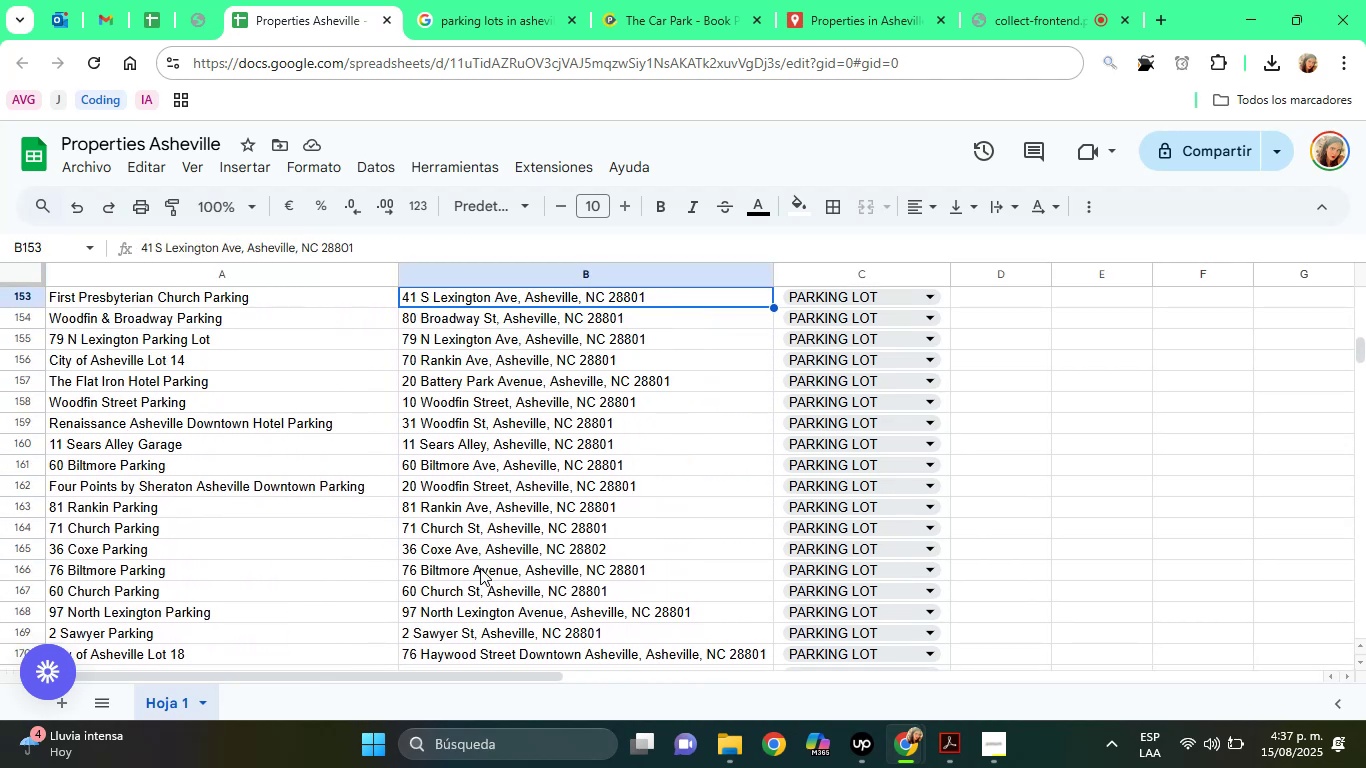 
key(ArrowUp)
 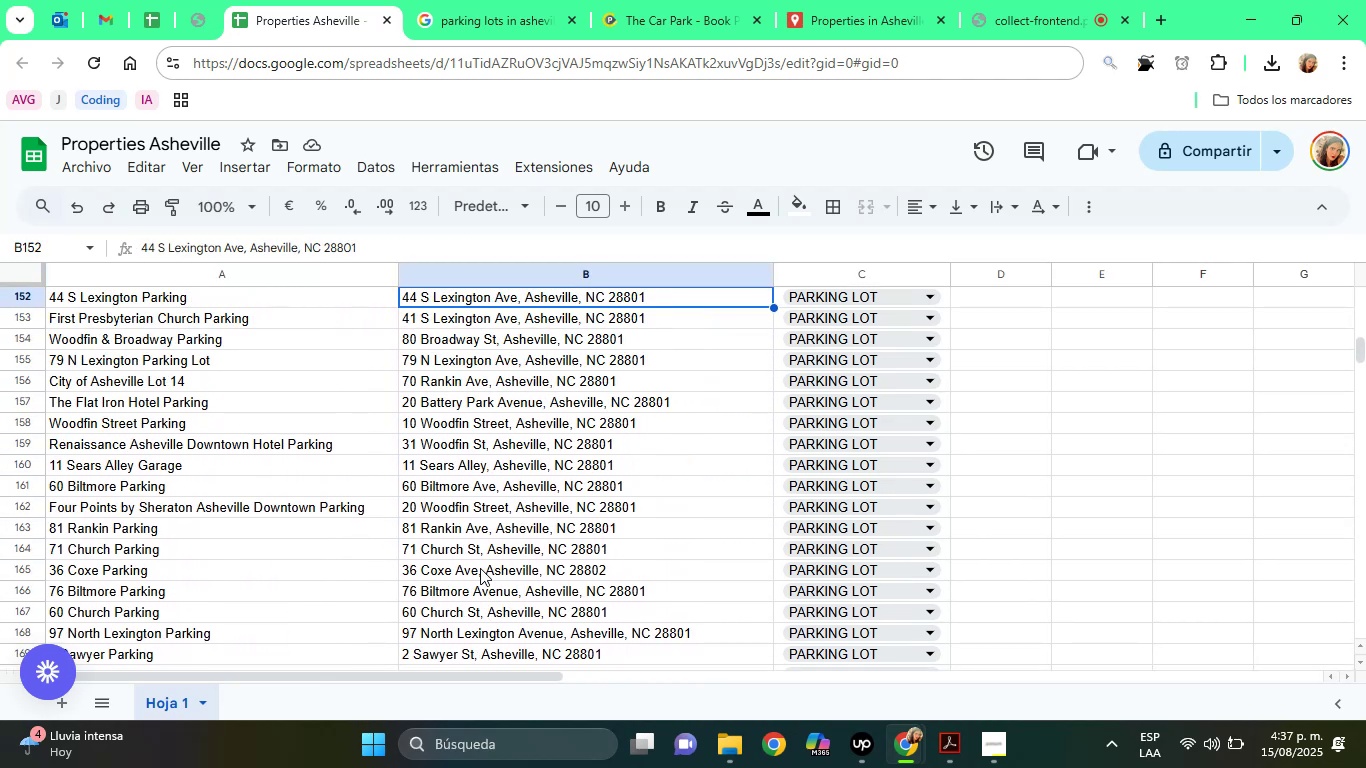 
key(ArrowUp)
 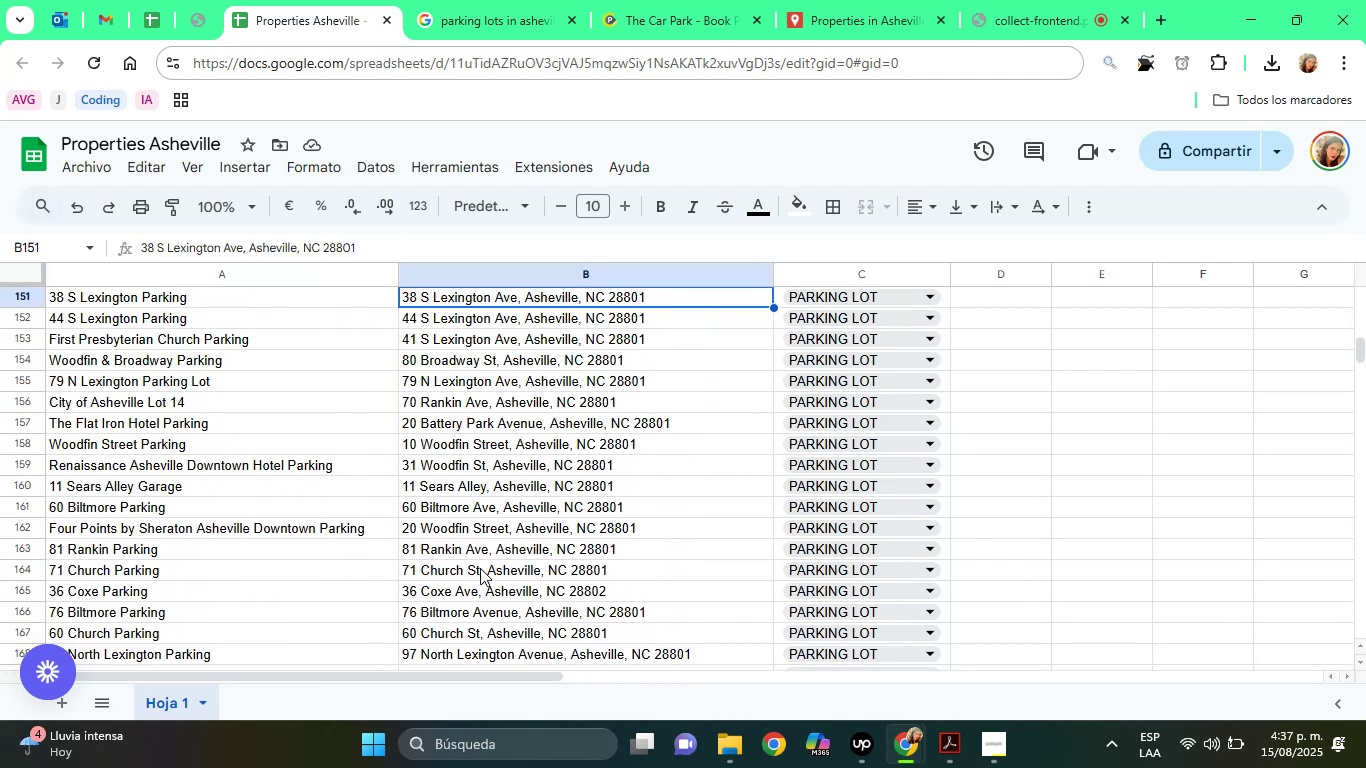 
key(ArrowUp)
 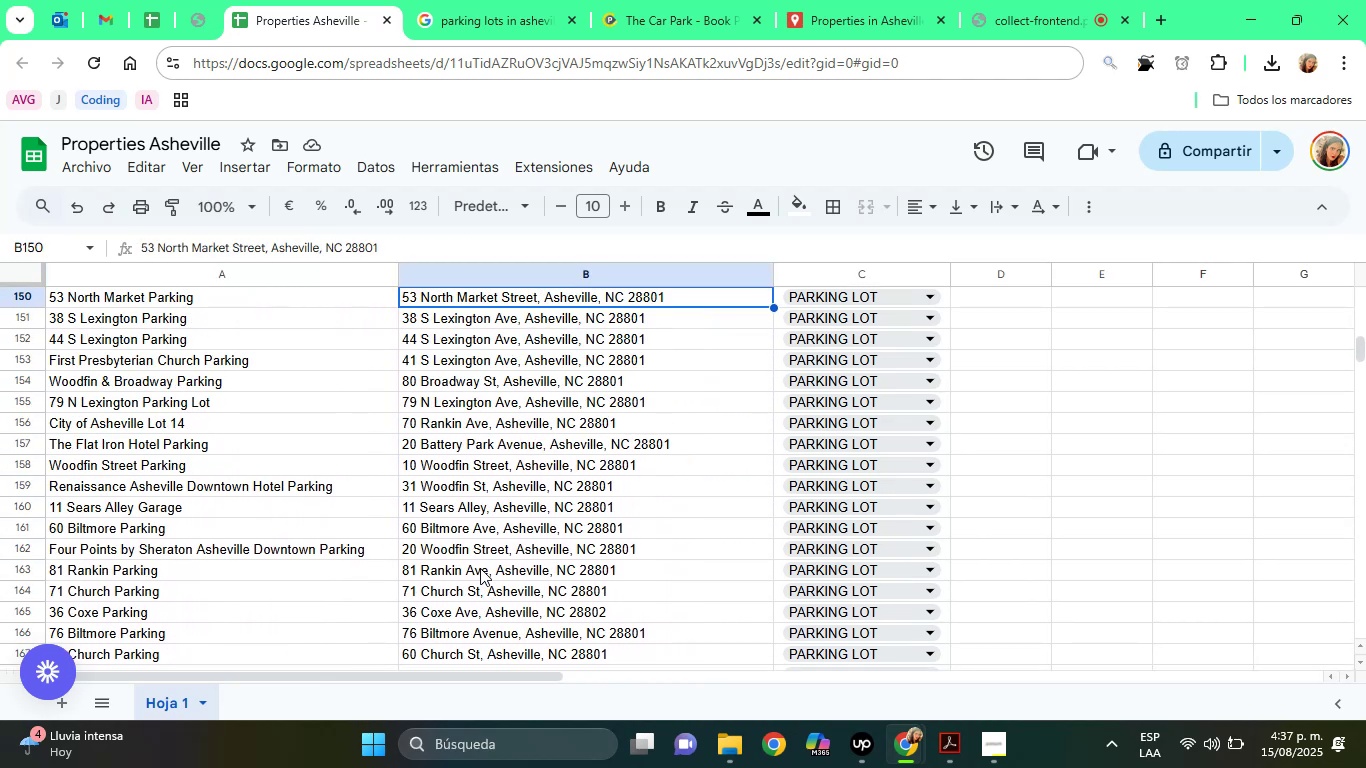 
key(ArrowUp)
 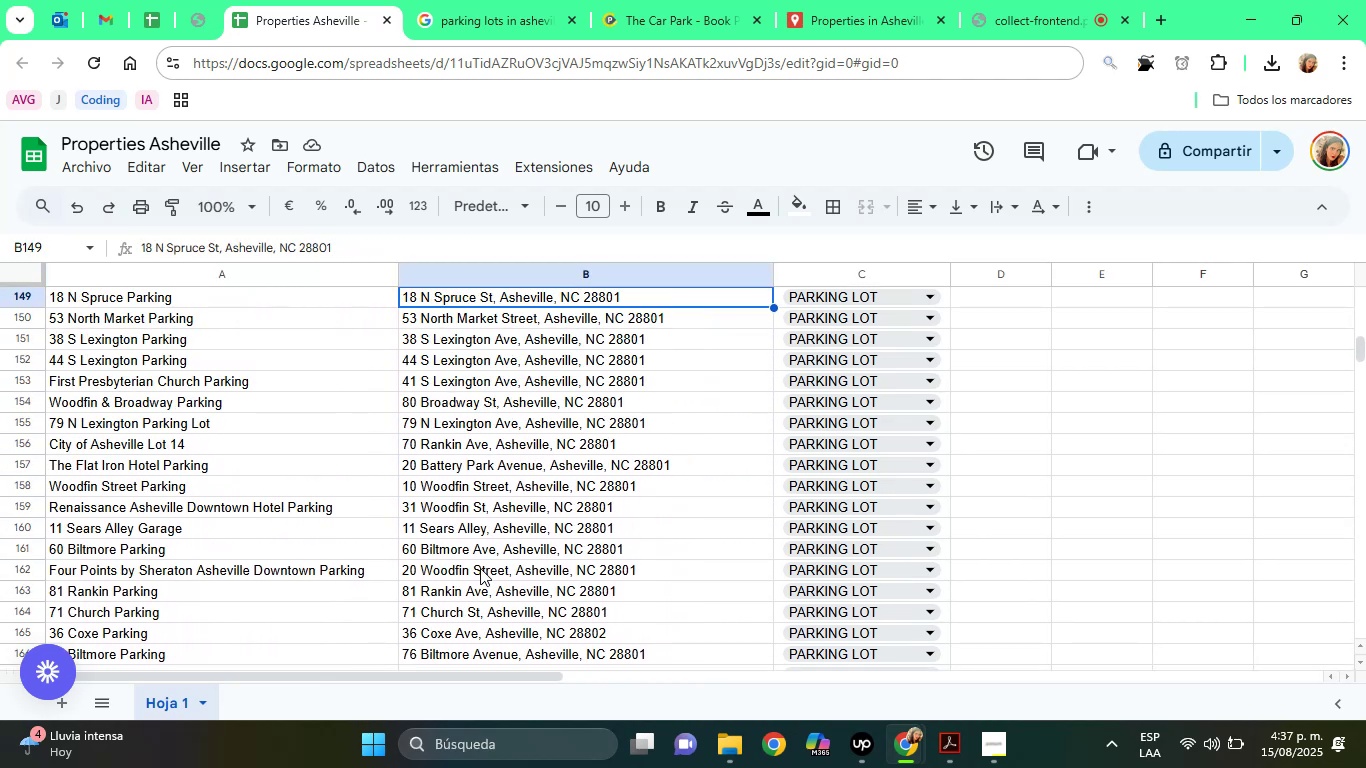 
key(ArrowUp)
 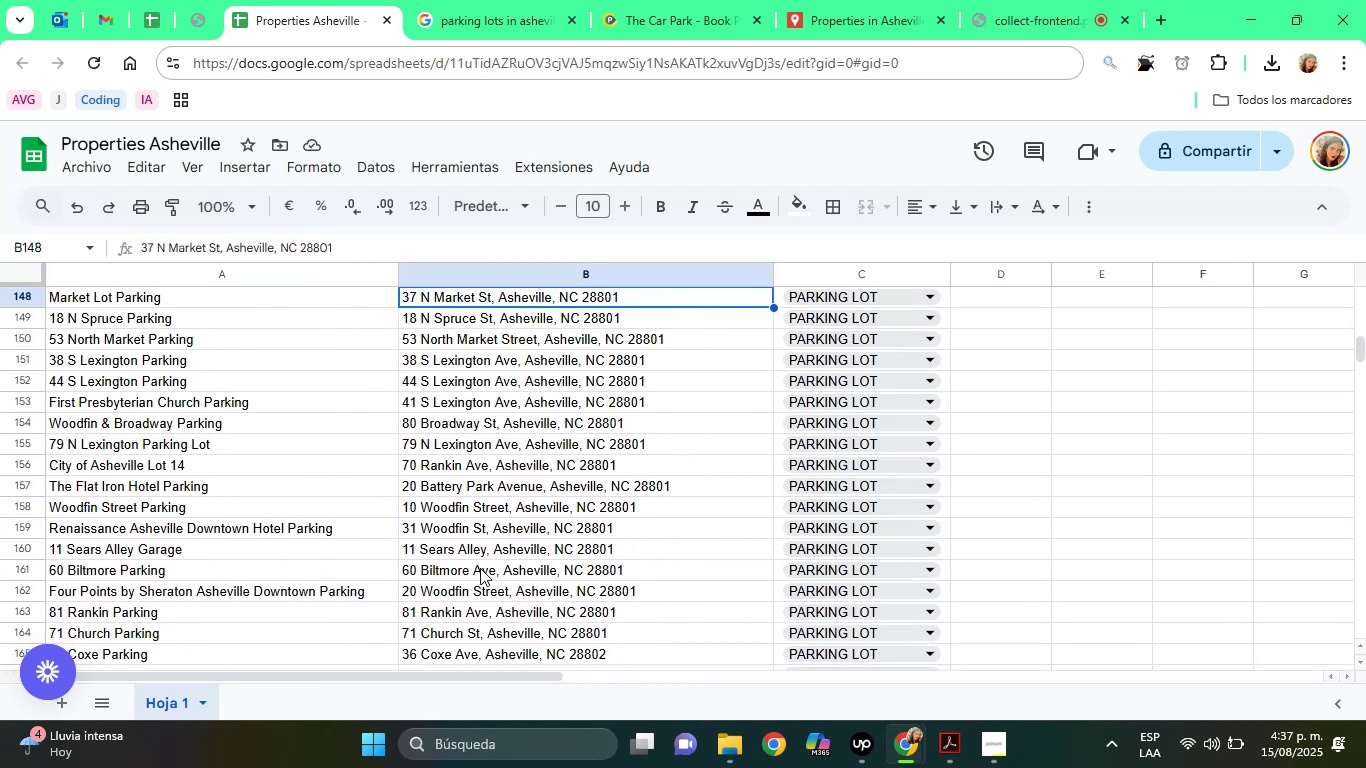 
key(ArrowUp)
 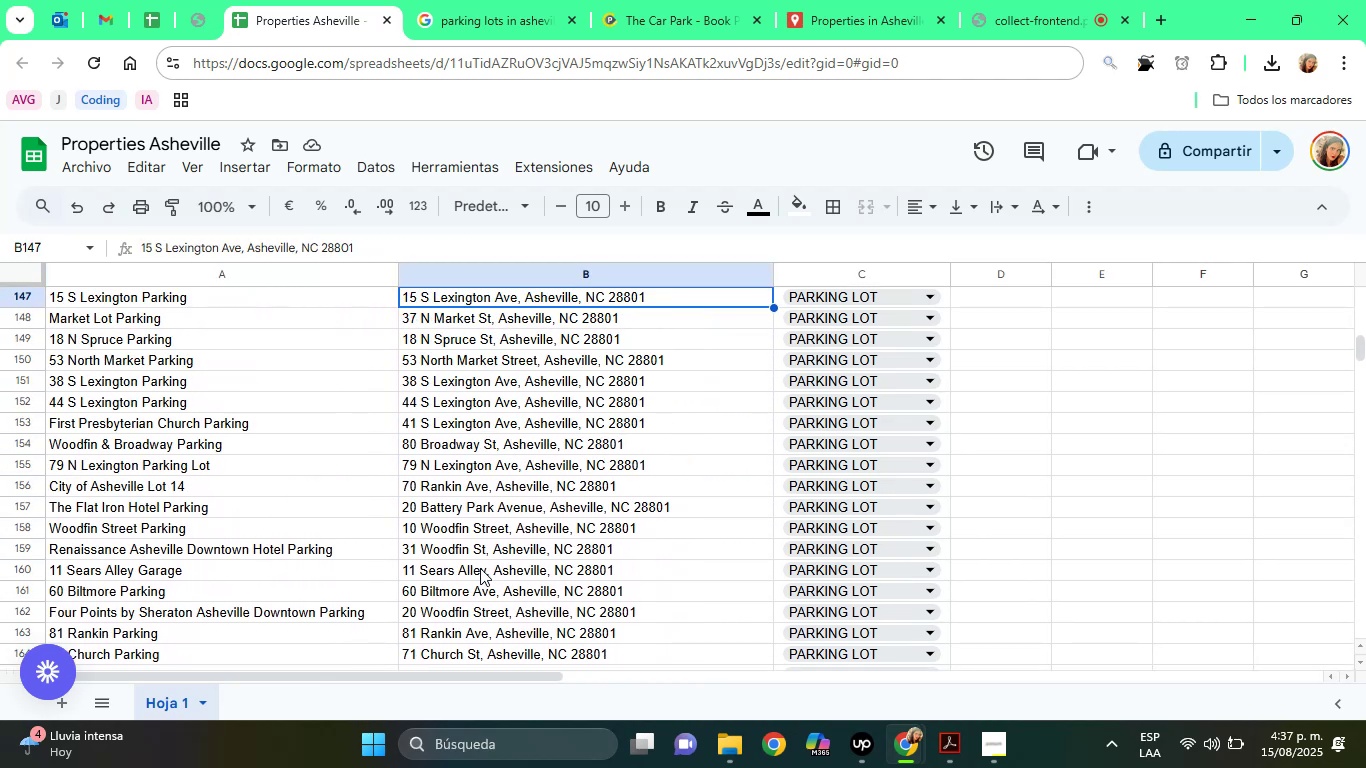 
key(ArrowUp)
 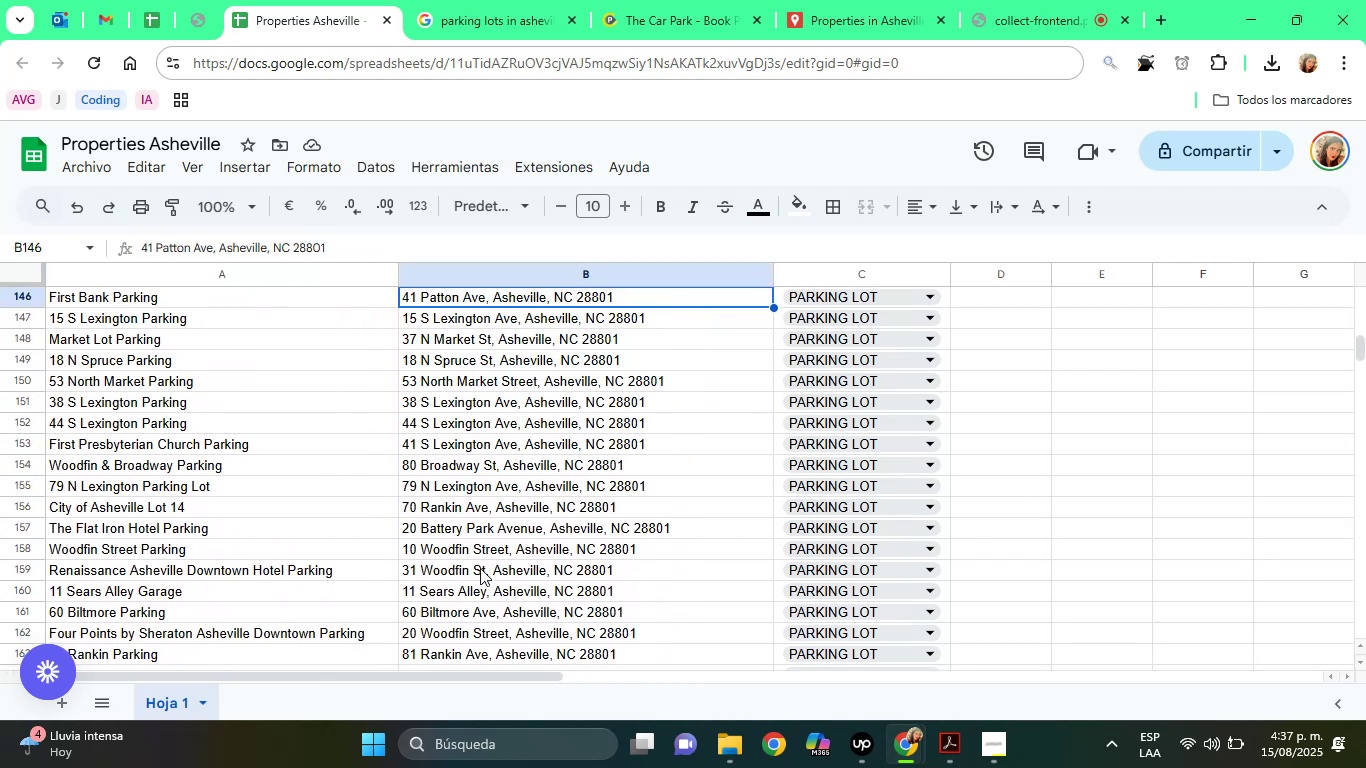 
key(ArrowUp)
 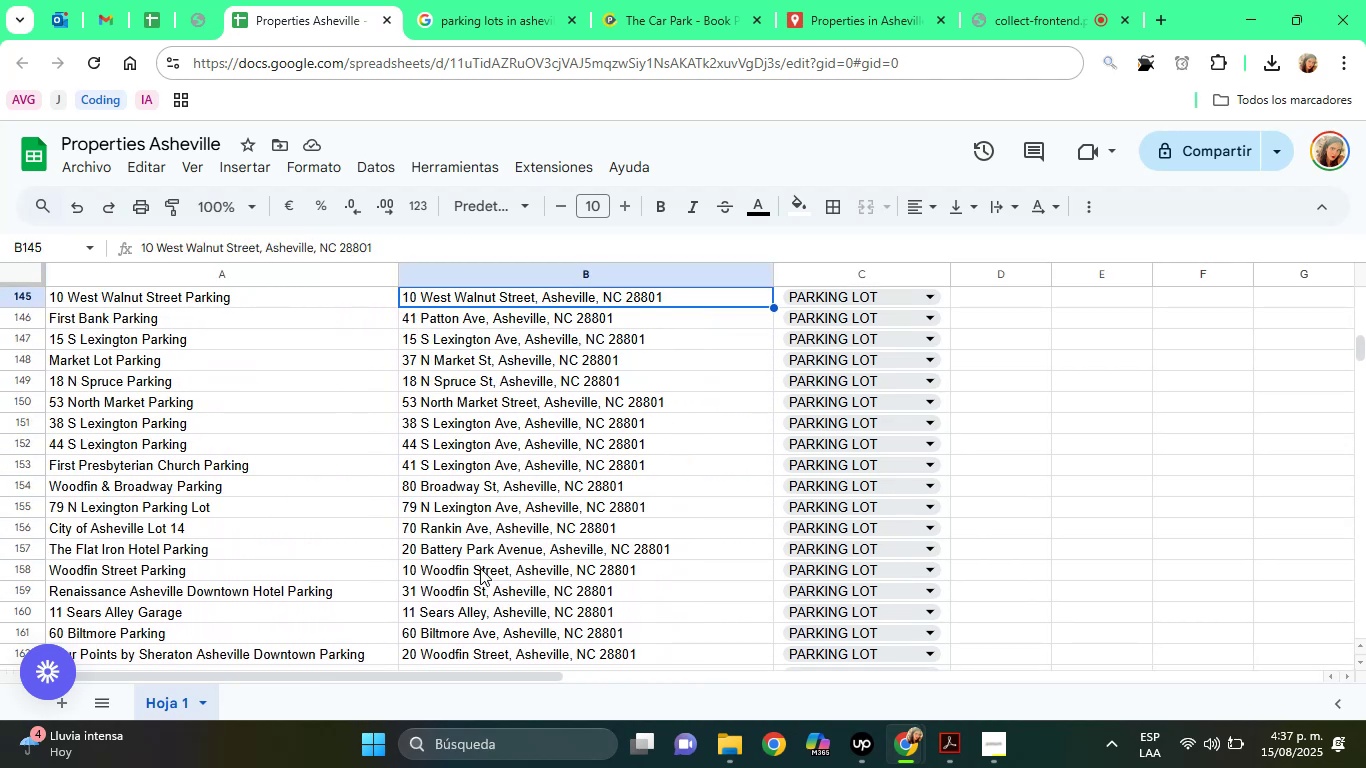 
key(ArrowUp)
 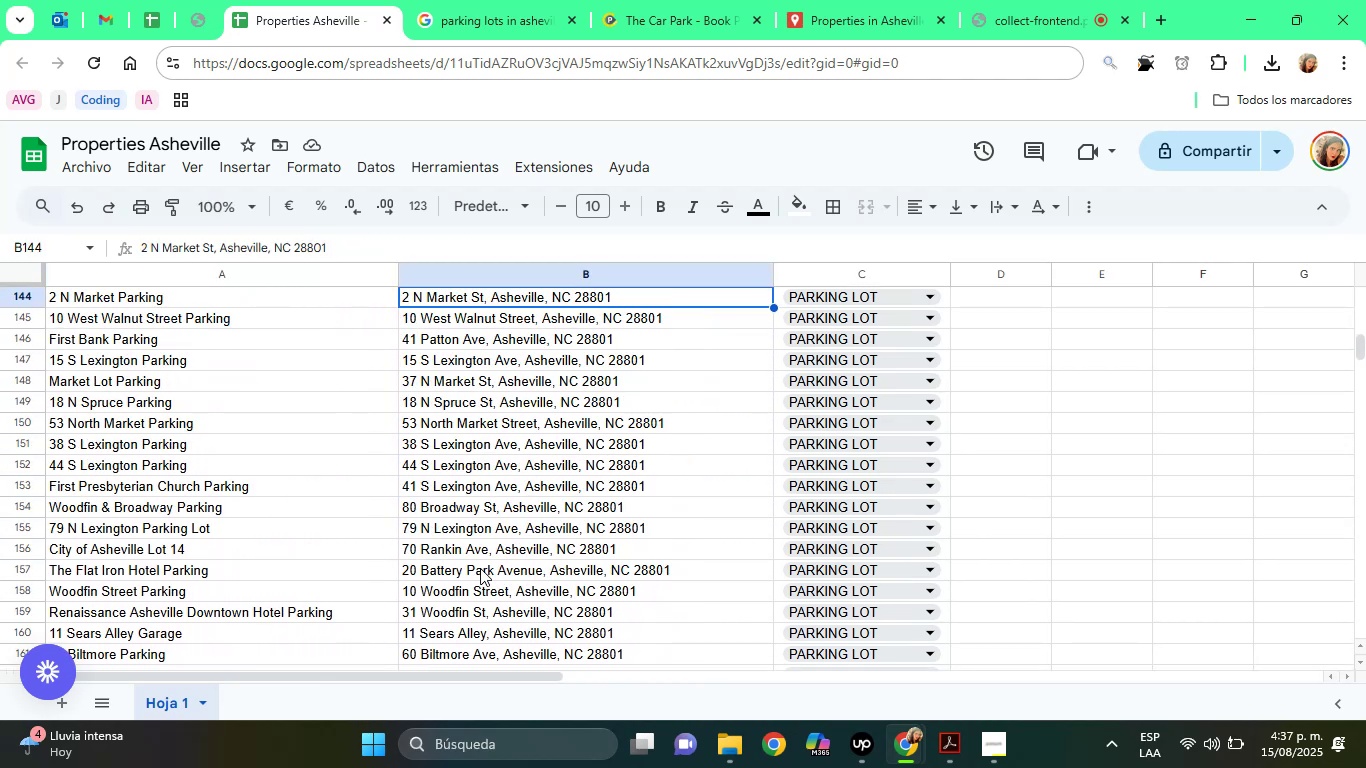 
key(ArrowUp)
 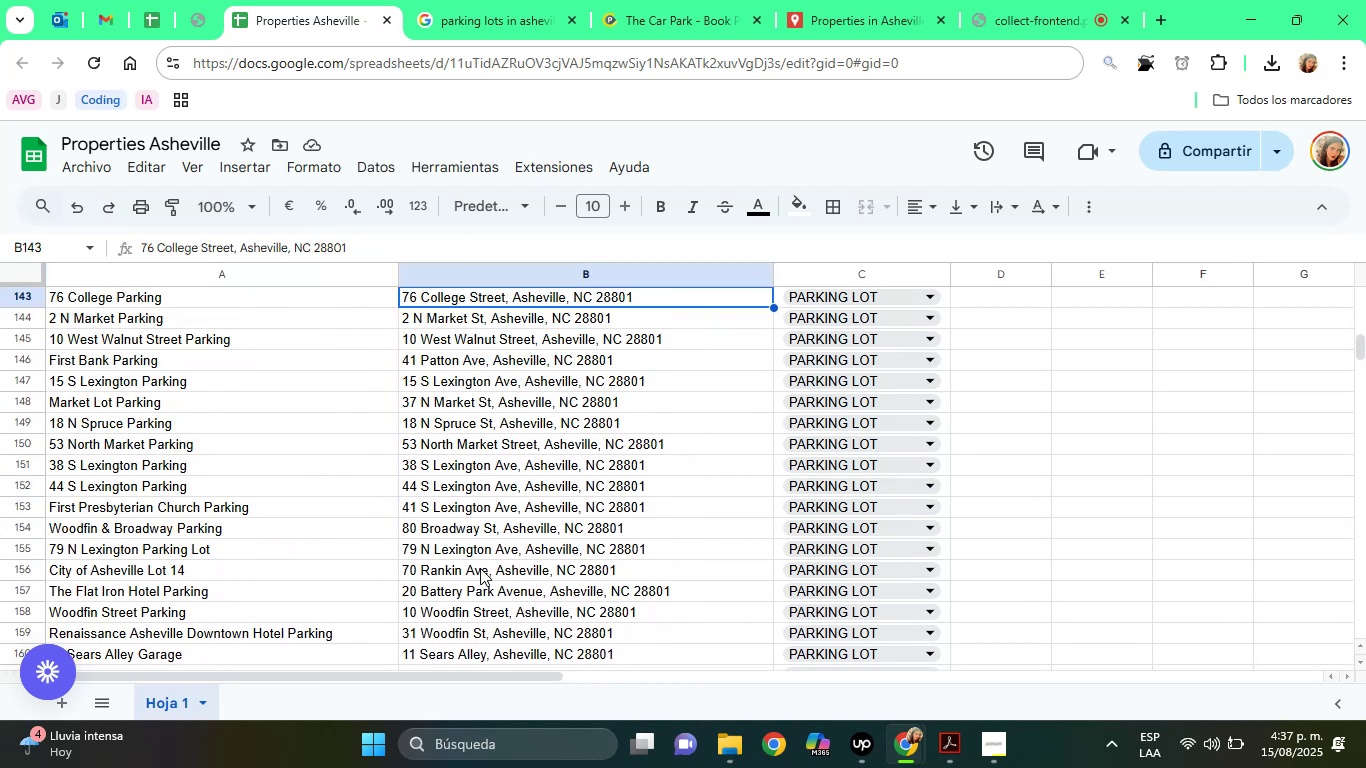 
key(ArrowUp)
 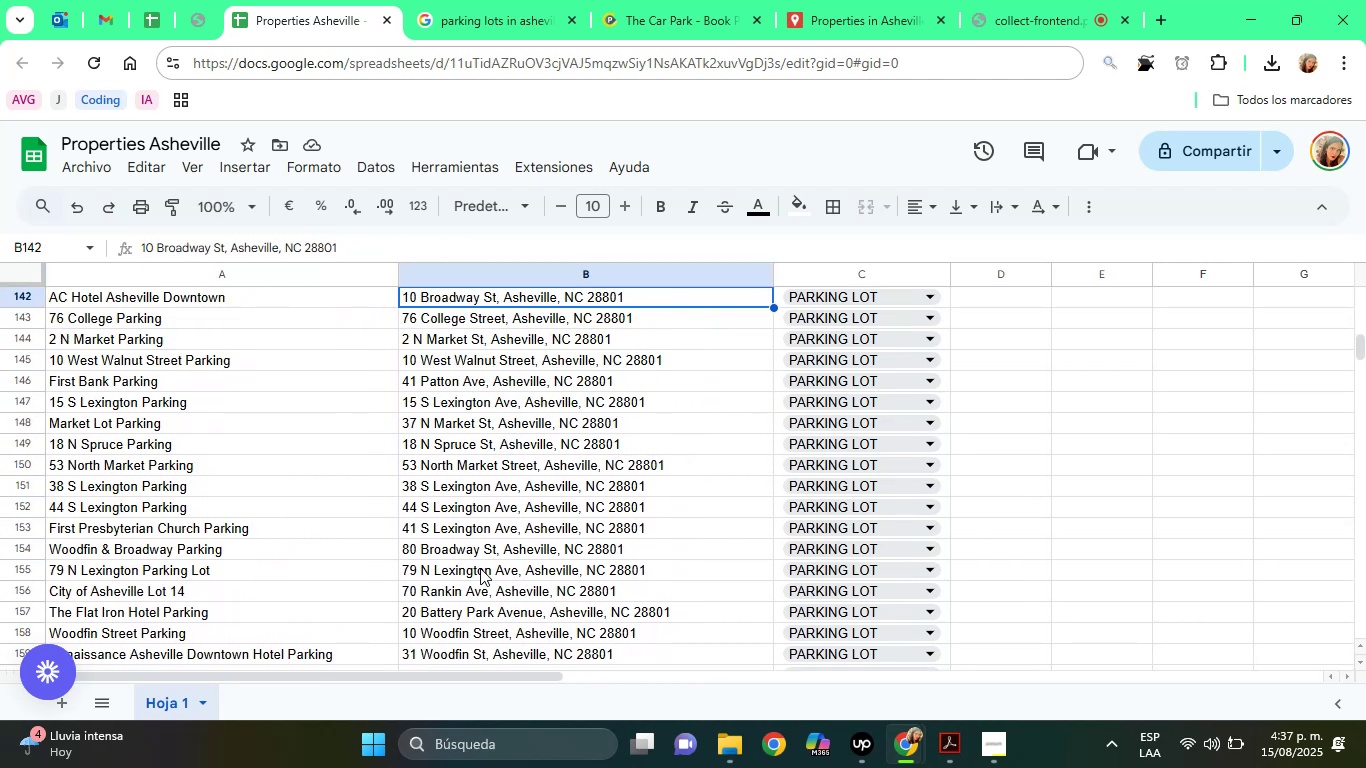 
key(ArrowUp)
 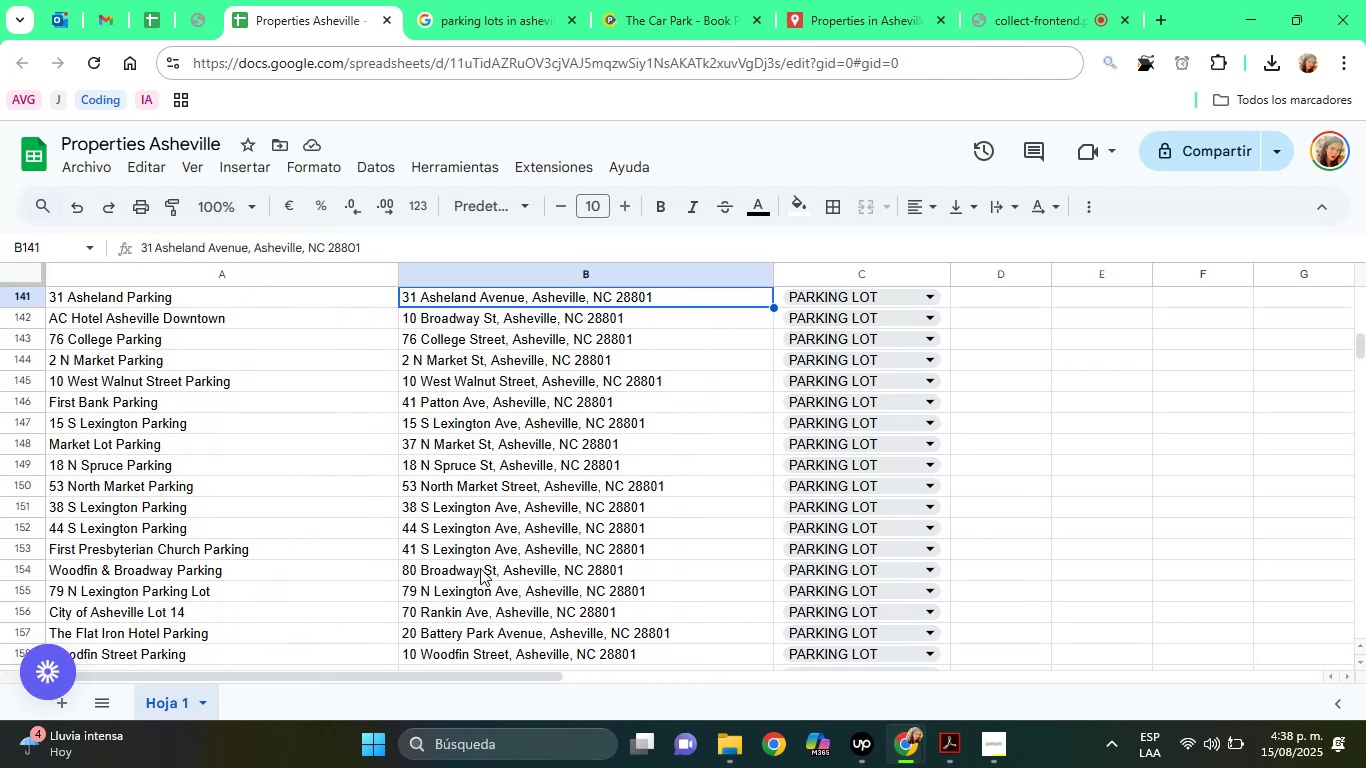 
key(ArrowUp)
 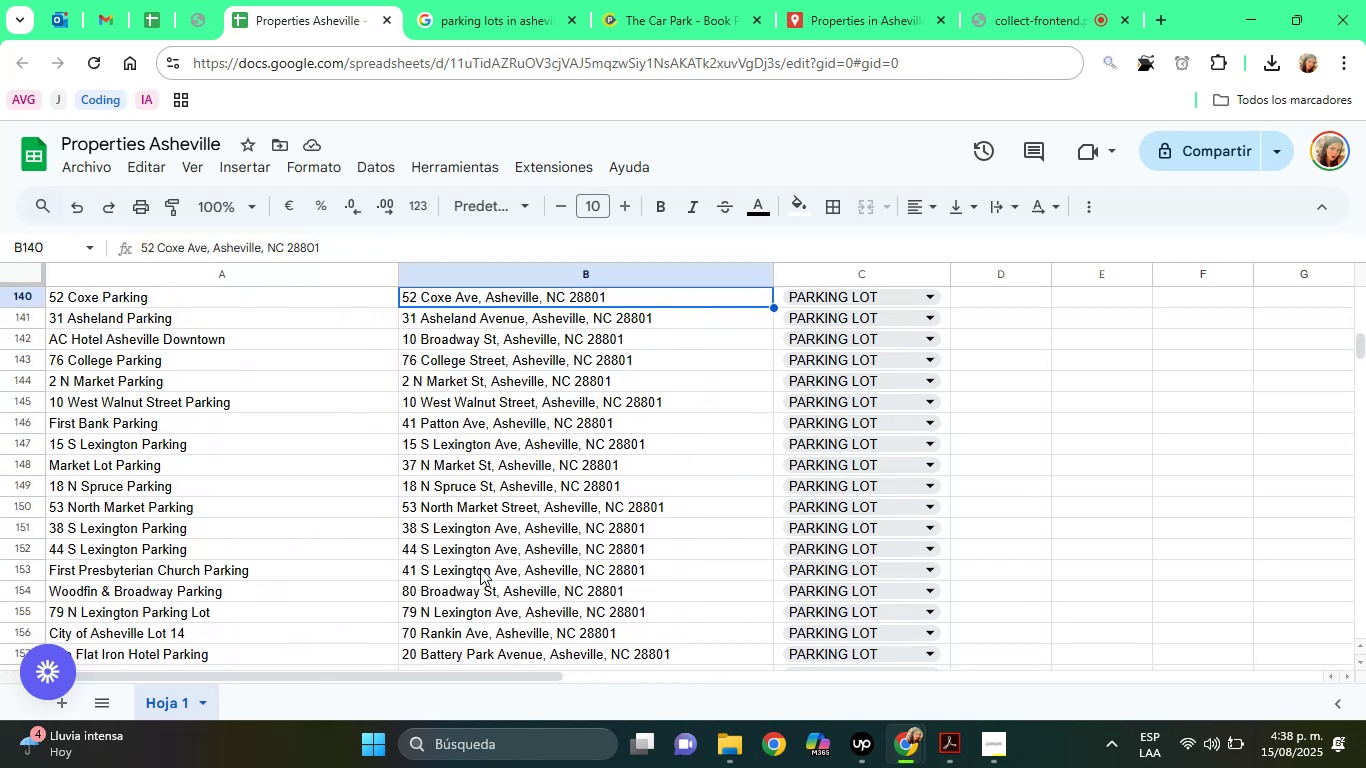 
key(ArrowUp)
 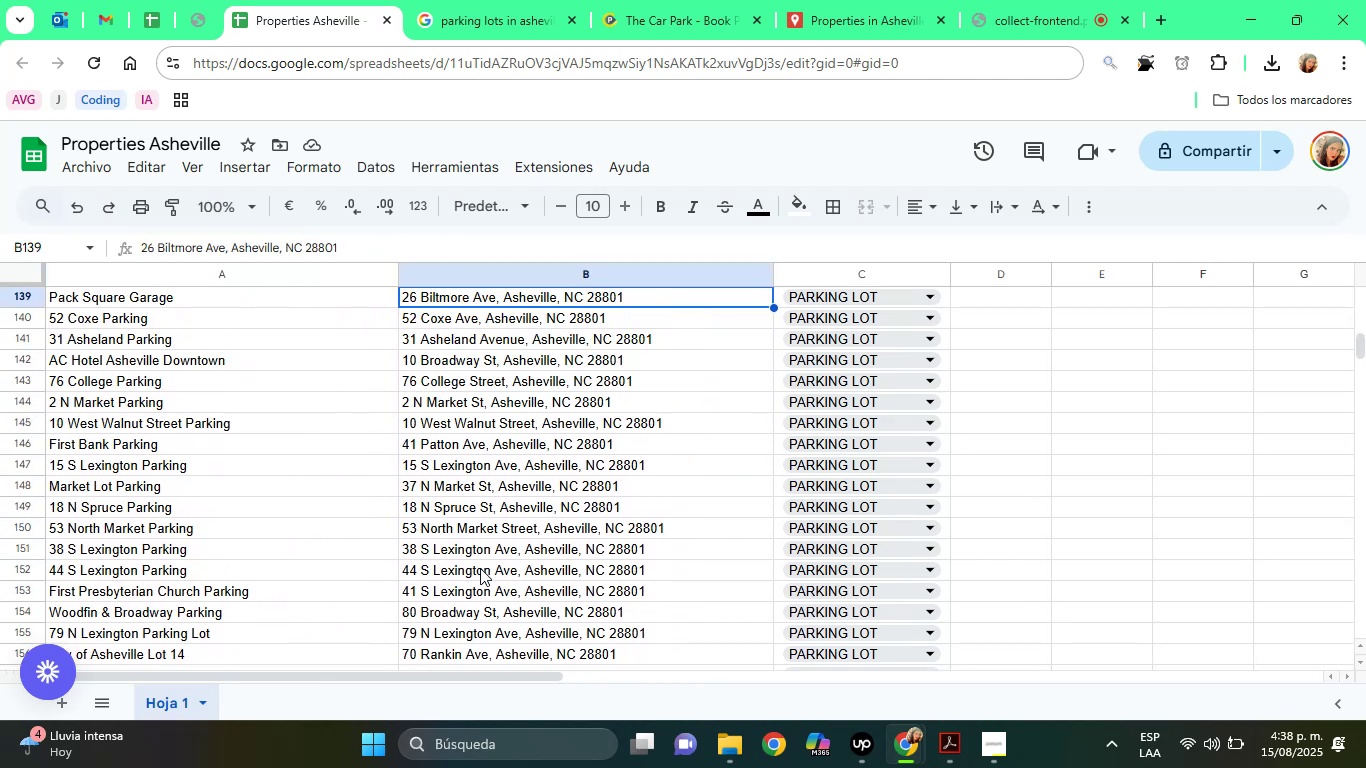 
key(ArrowUp)
 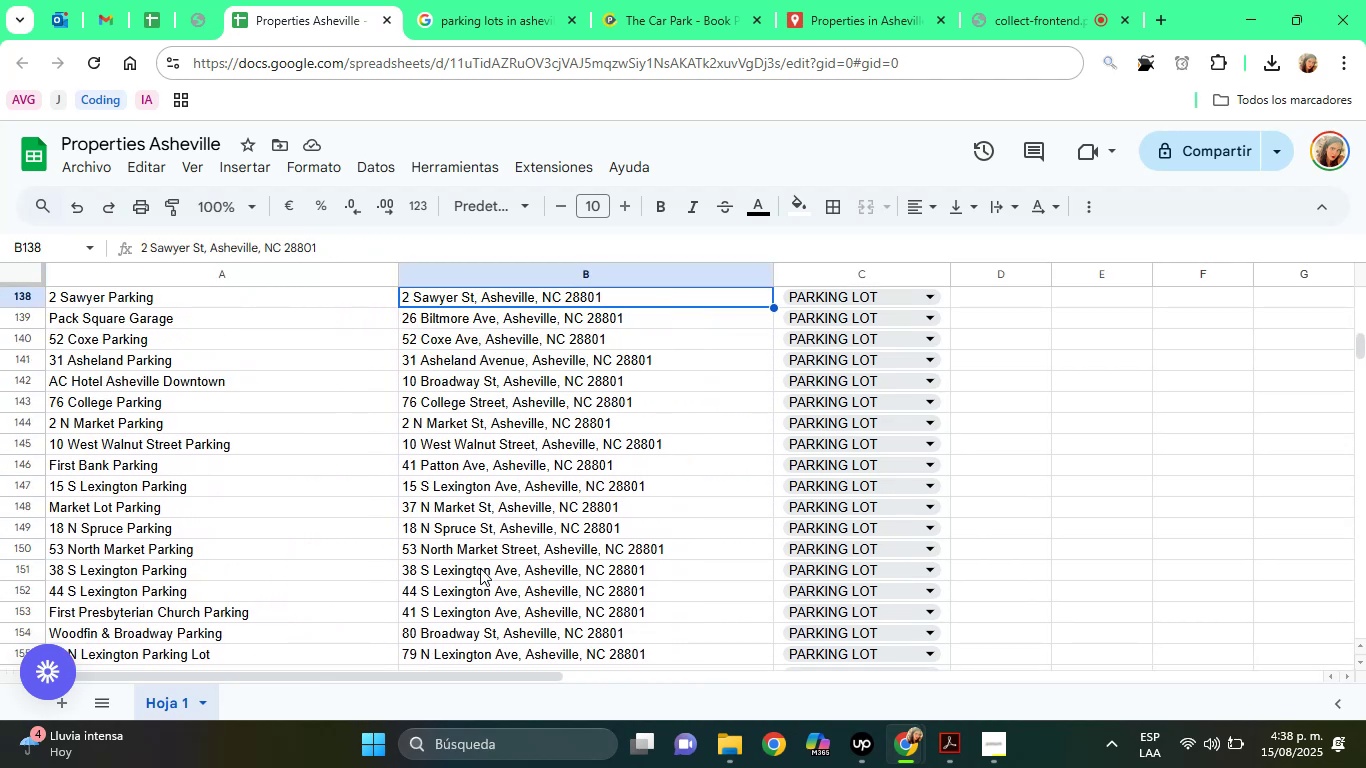 
key(ArrowUp)
 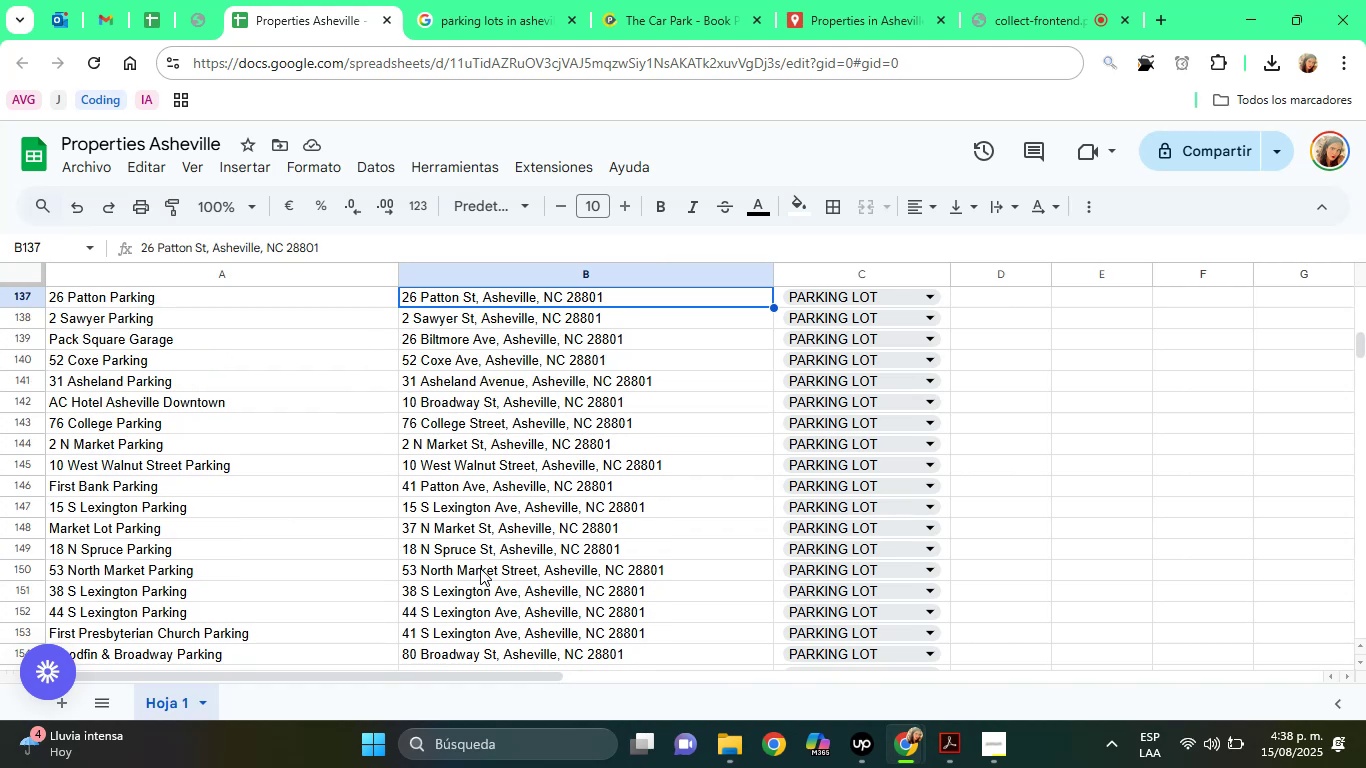 
key(ArrowUp)
 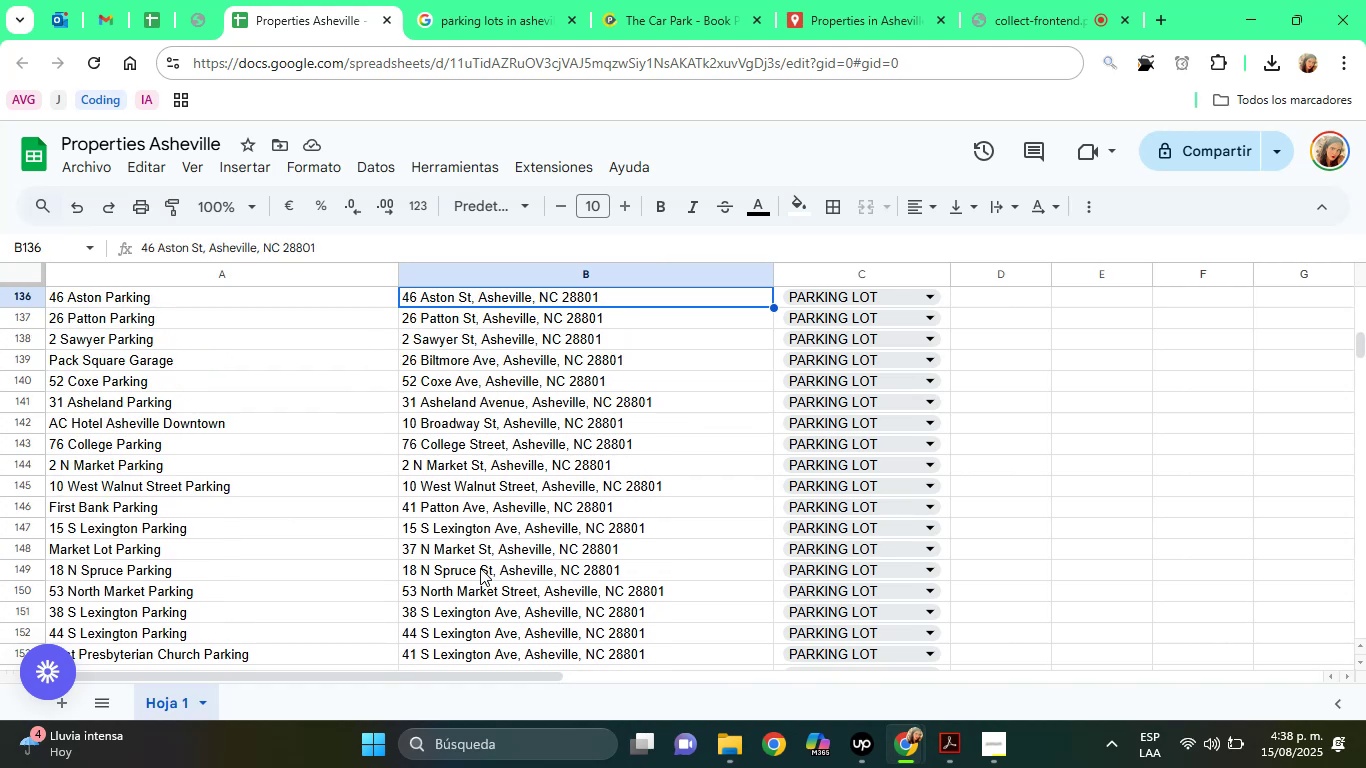 
key(ArrowUp)
 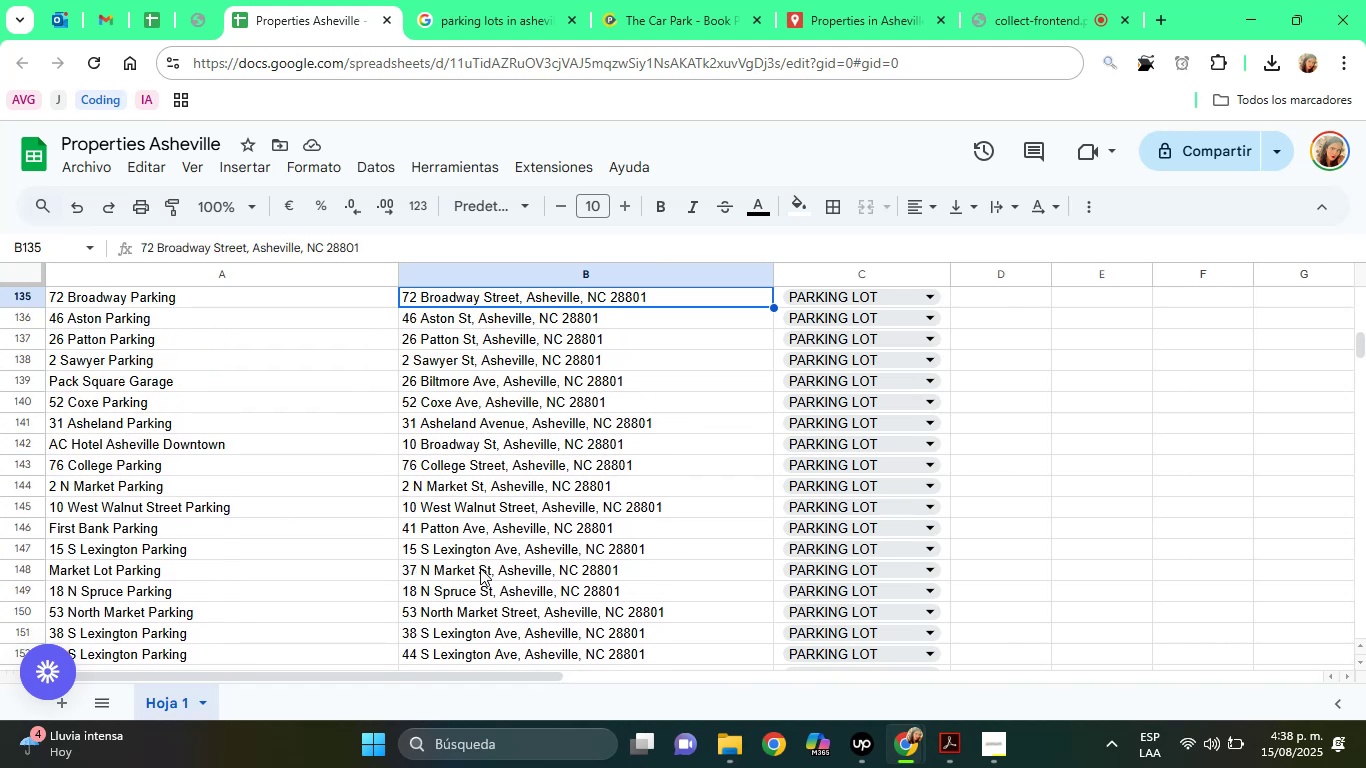 
key(ArrowUp)
 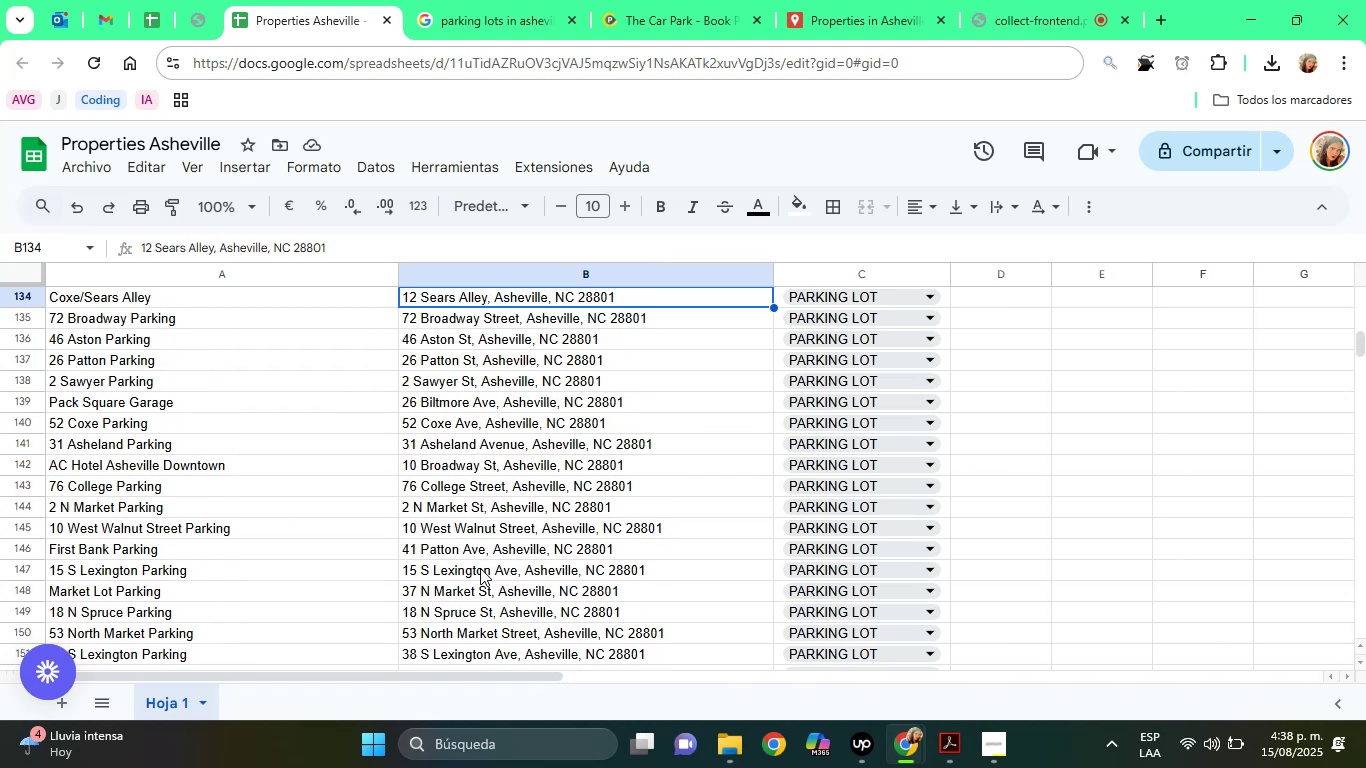 
key(ArrowUp)
 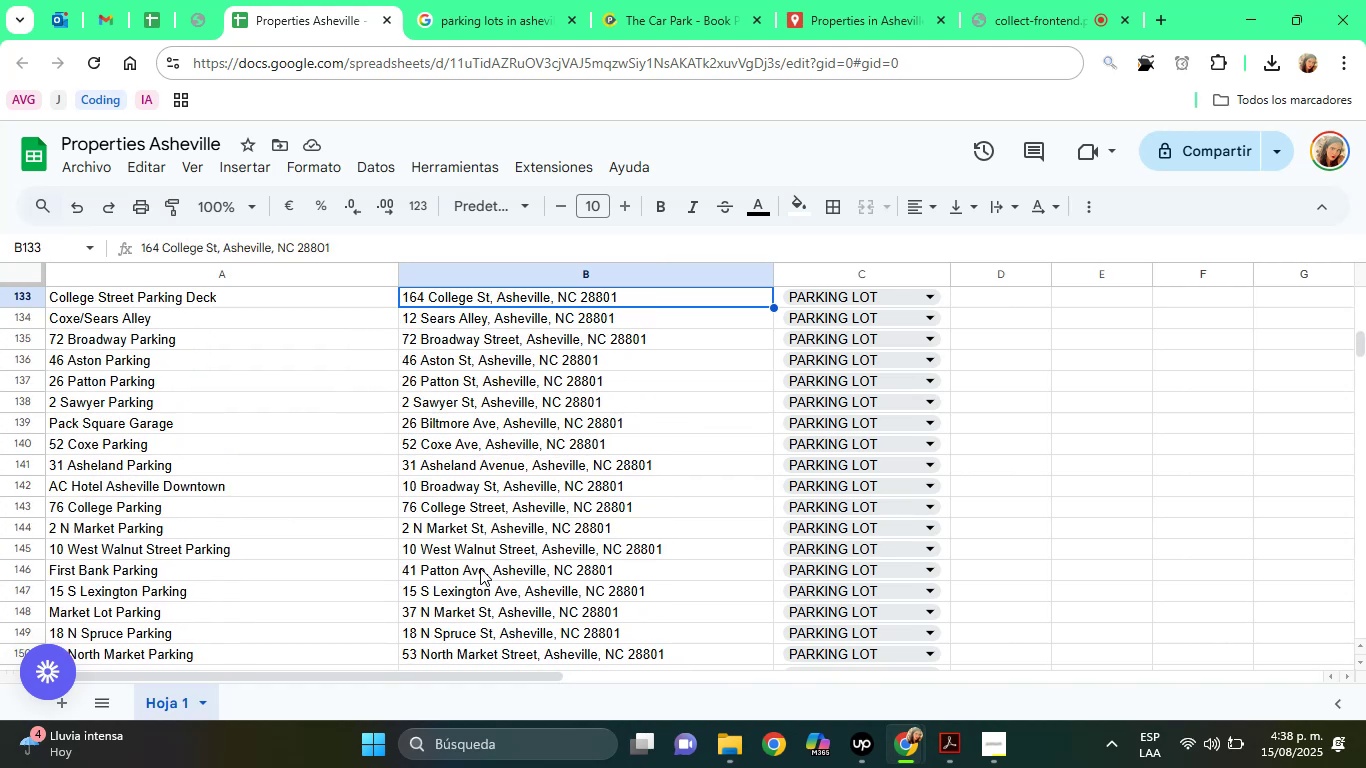 
key(ArrowUp)
 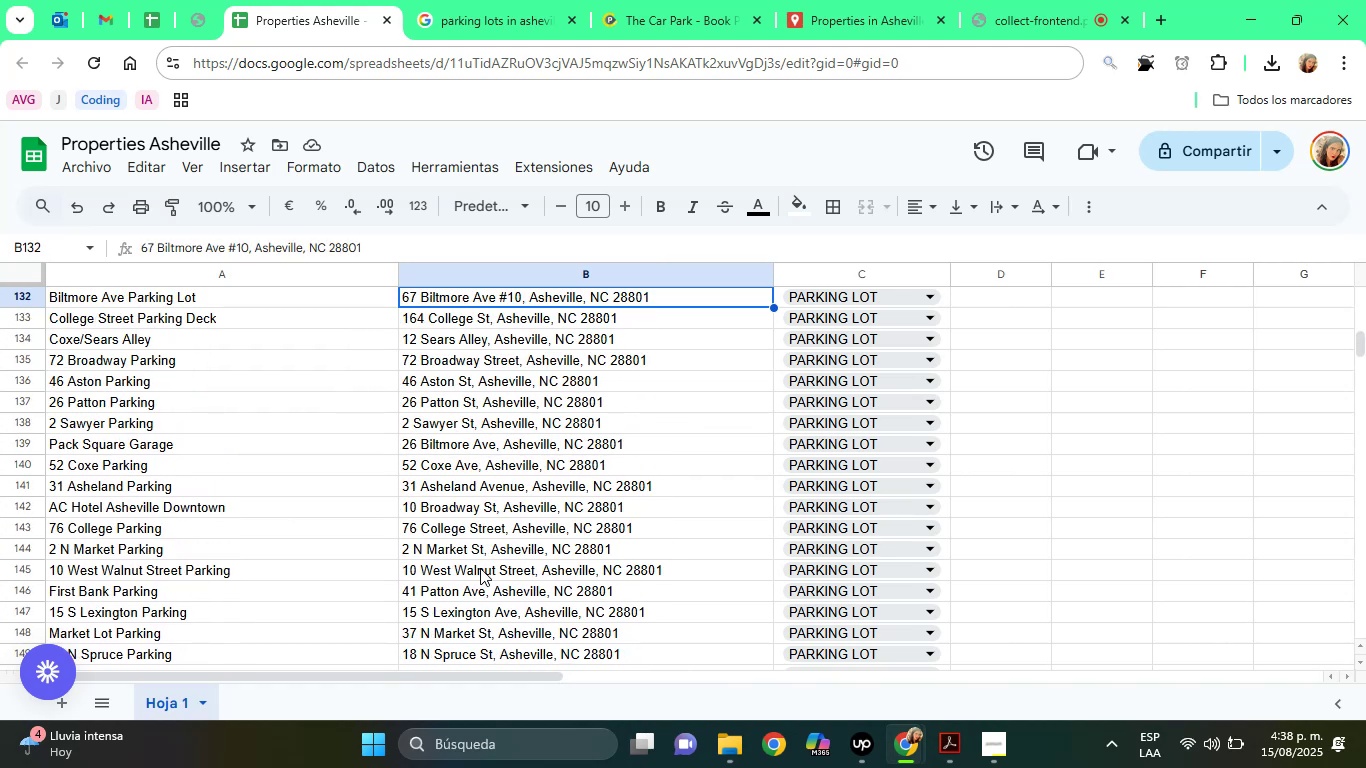 
key(ArrowUp)
 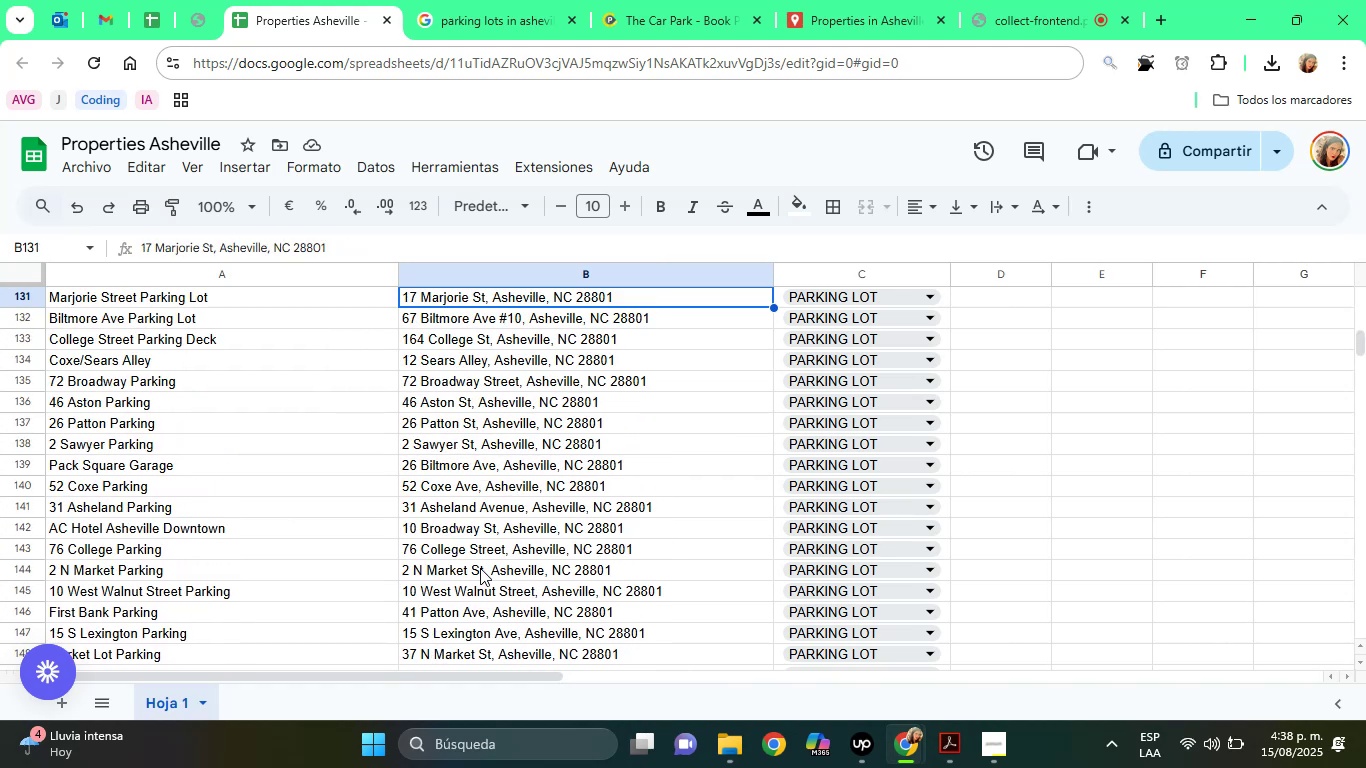 
key(ArrowUp)
 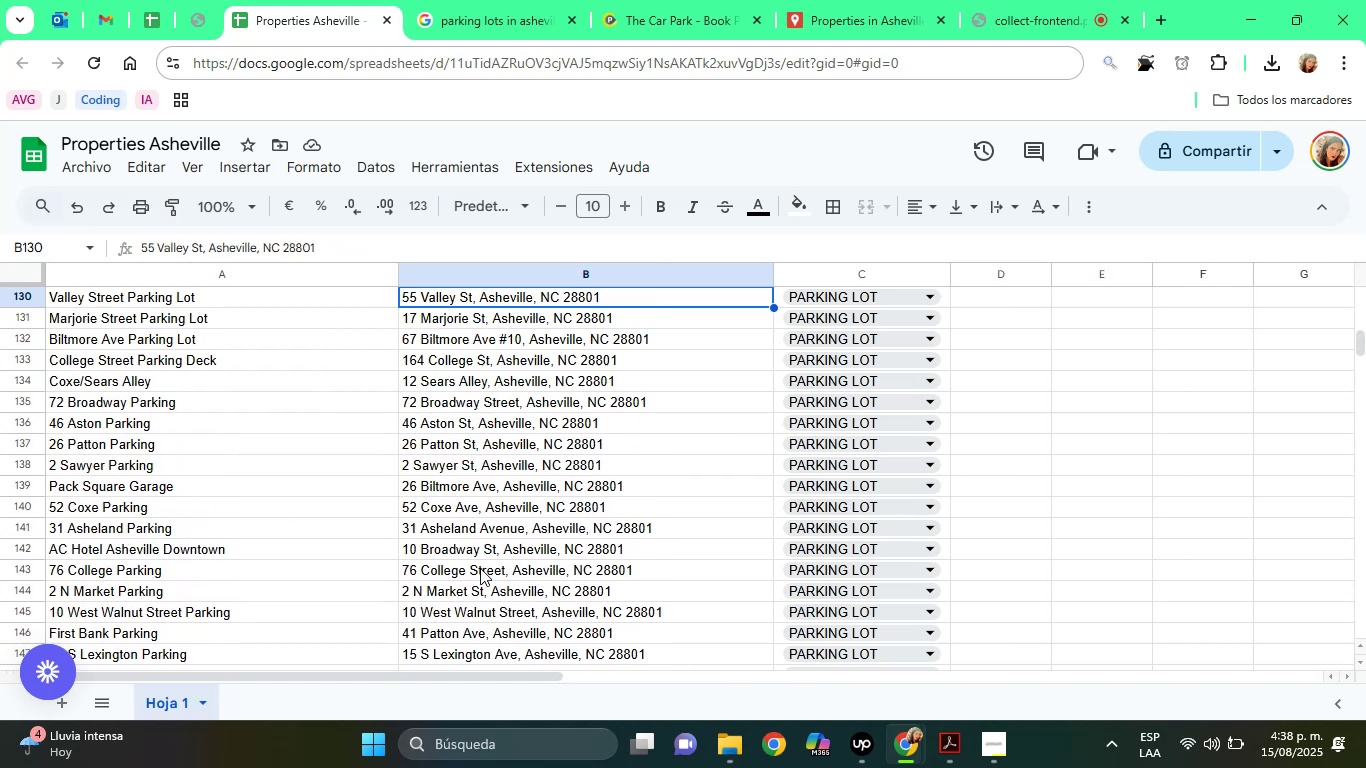 
key(ArrowUp)
 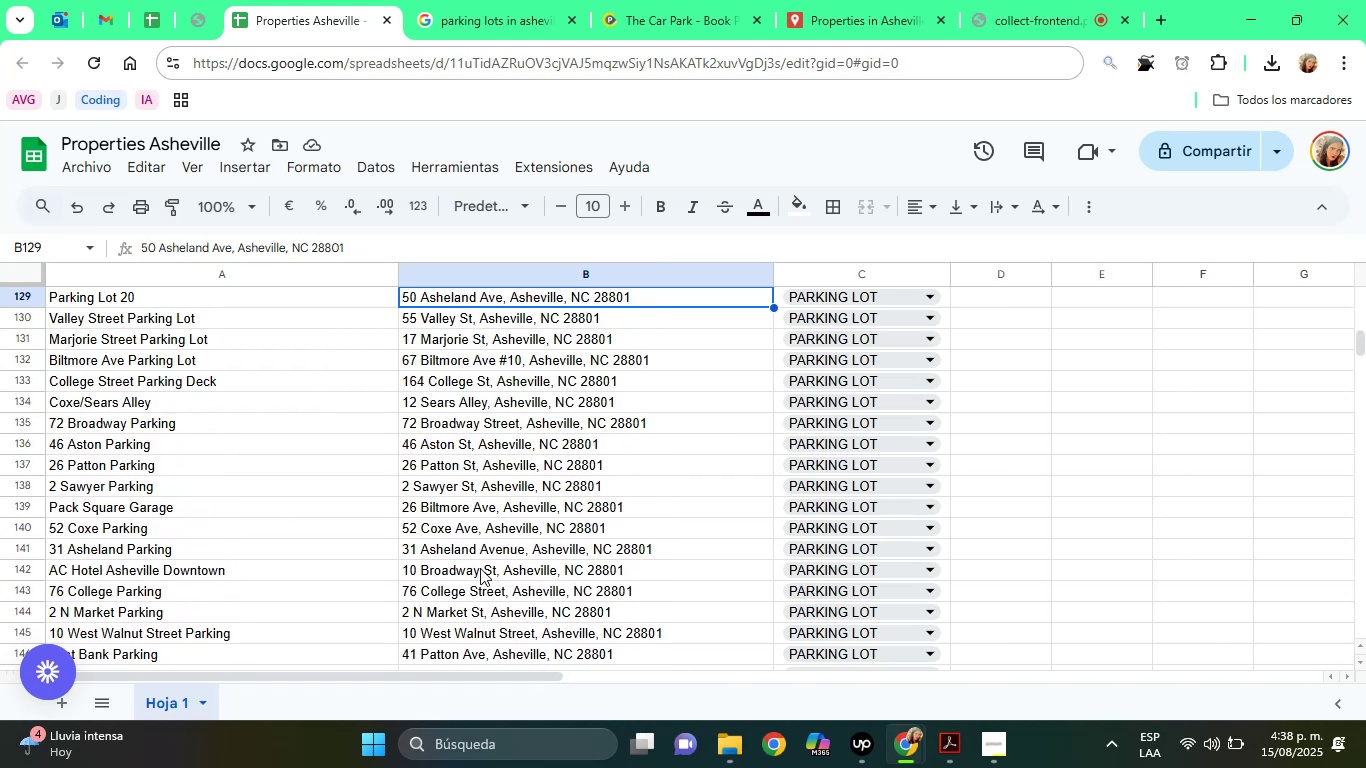 
key(ArrowUp)
 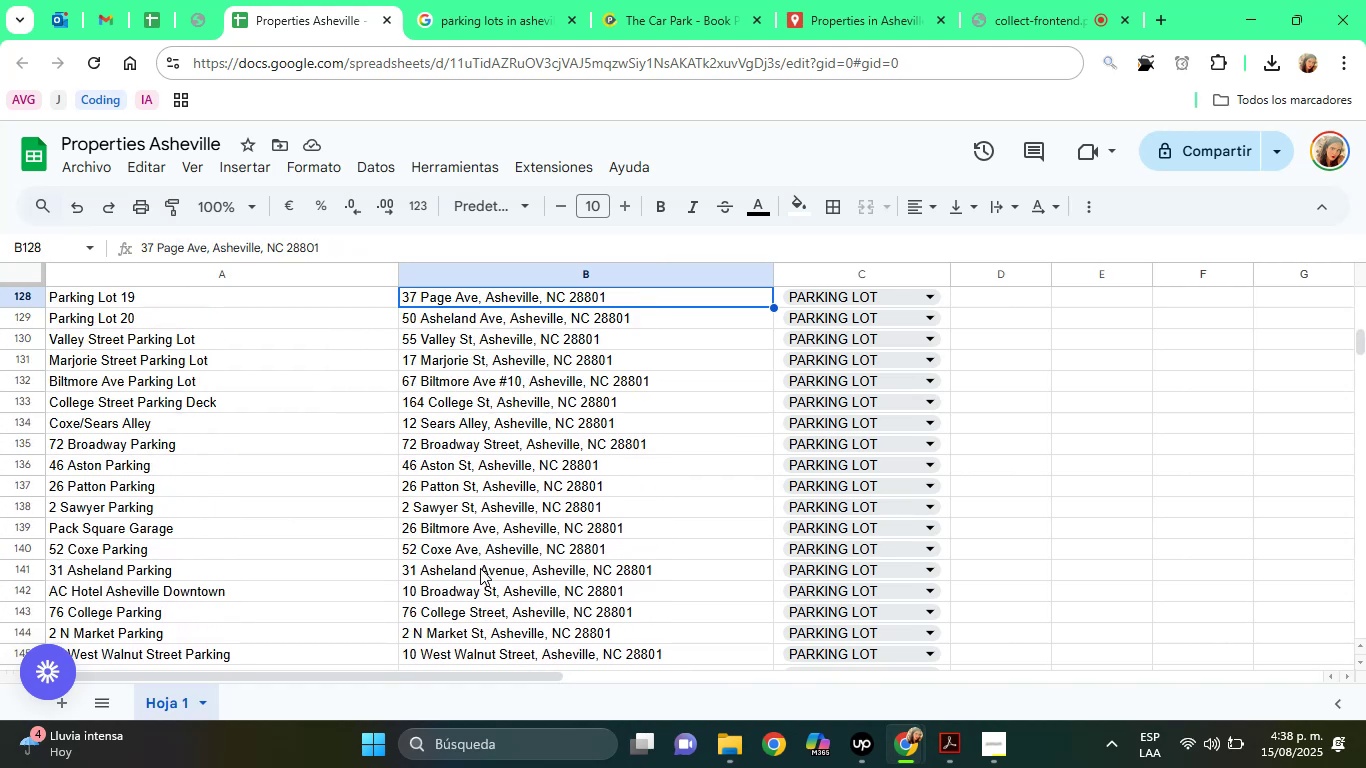 
key(ArrowUp)
 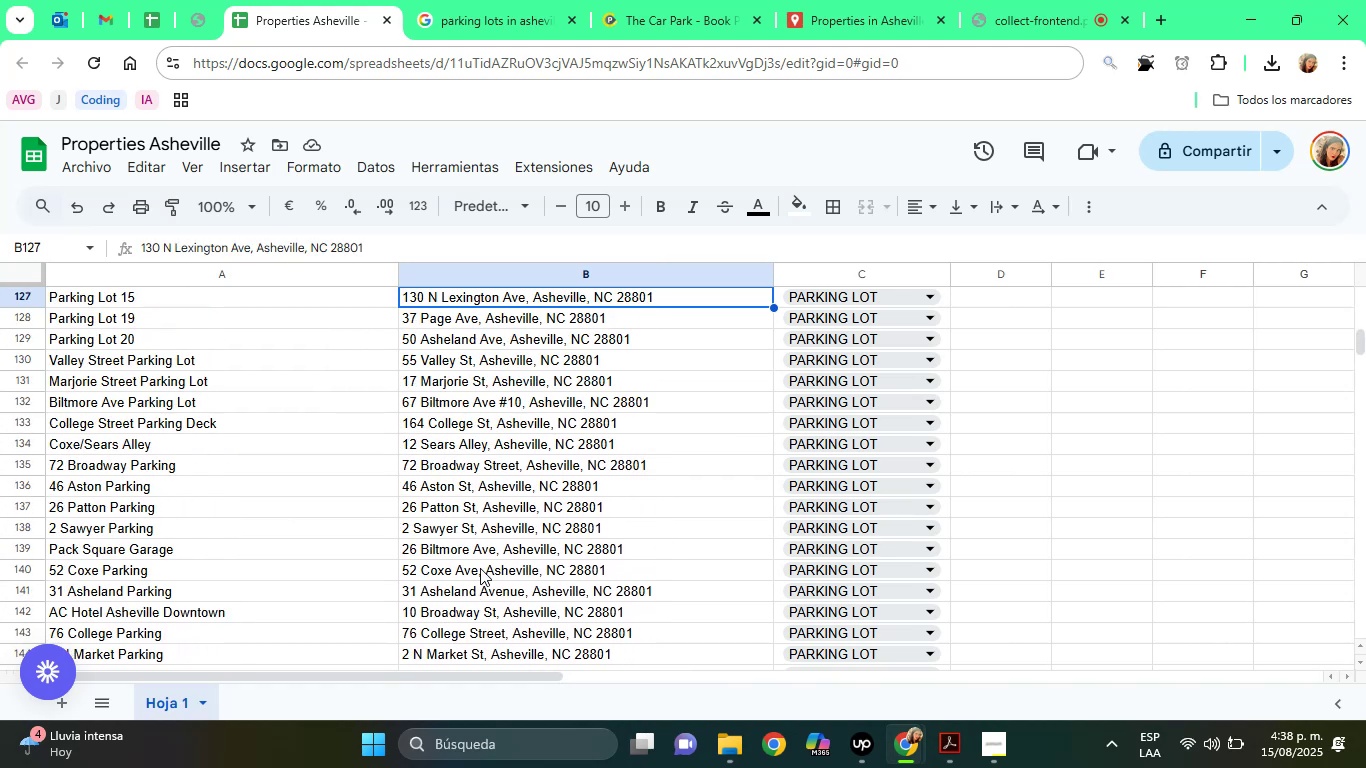 
key(ArrowUp)
 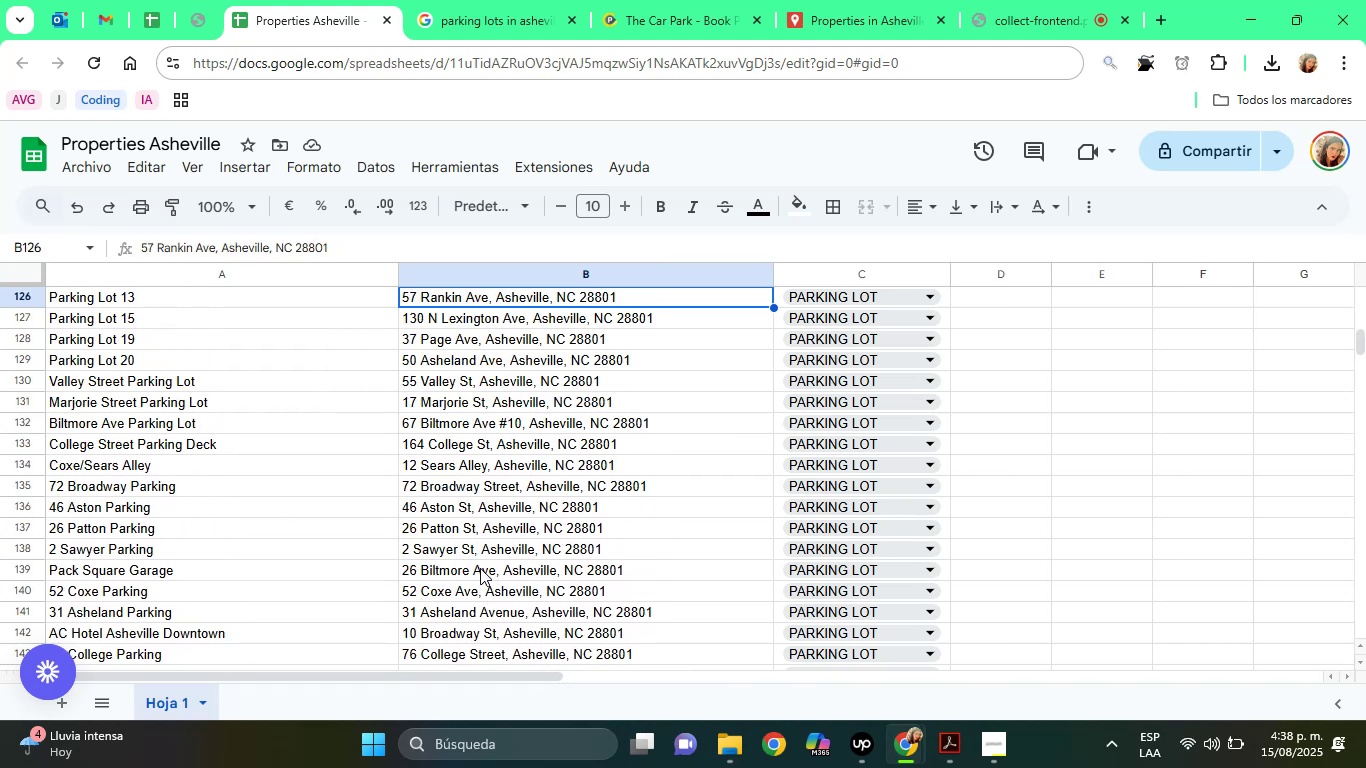 
key(ArrowUp)
 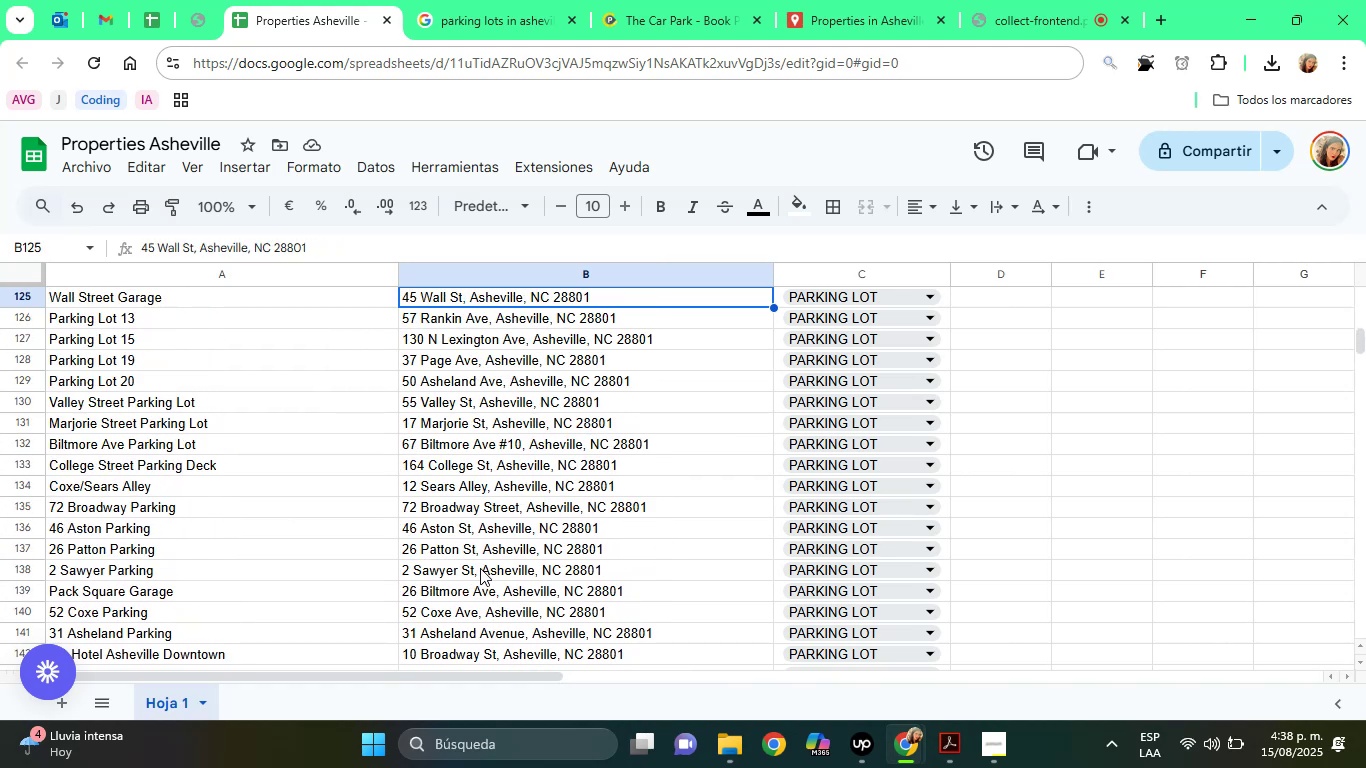 
key(ArrowUp)
 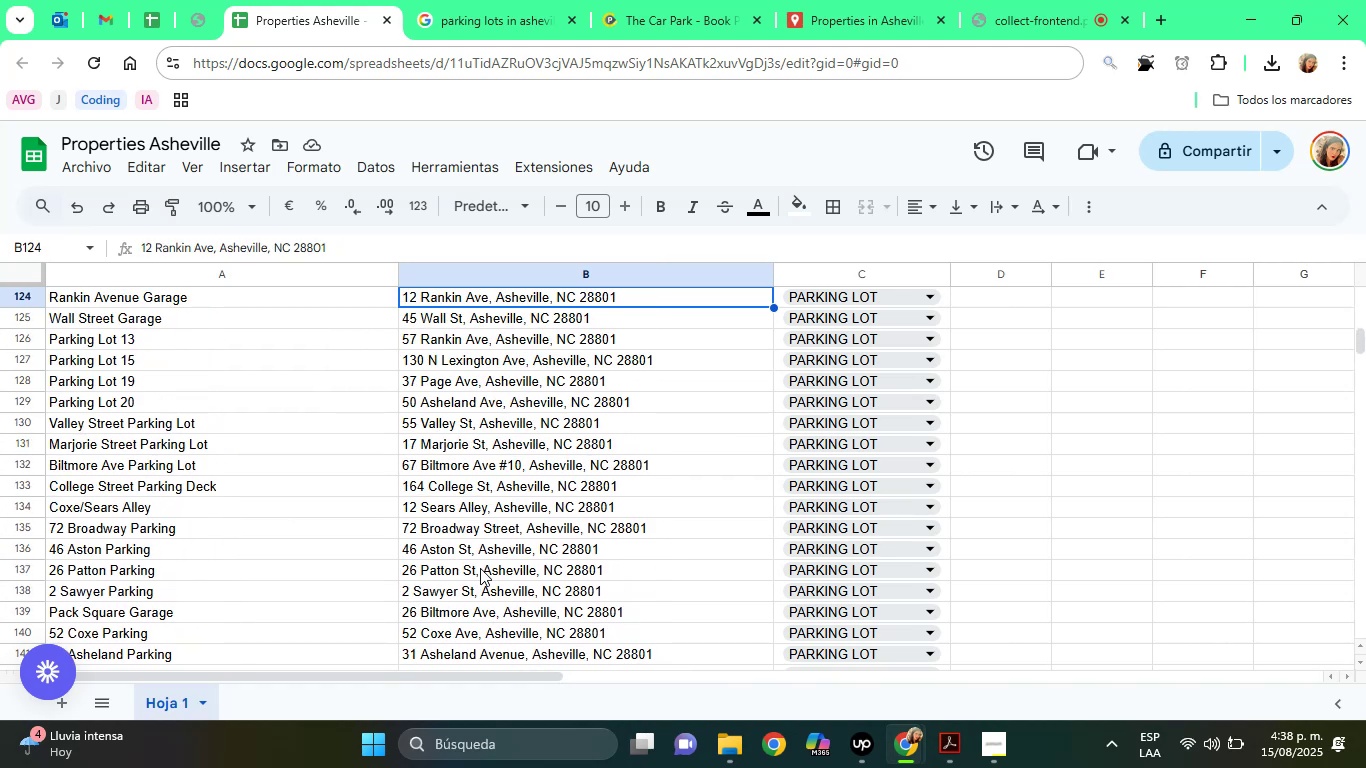 
key(ArrowUp)
 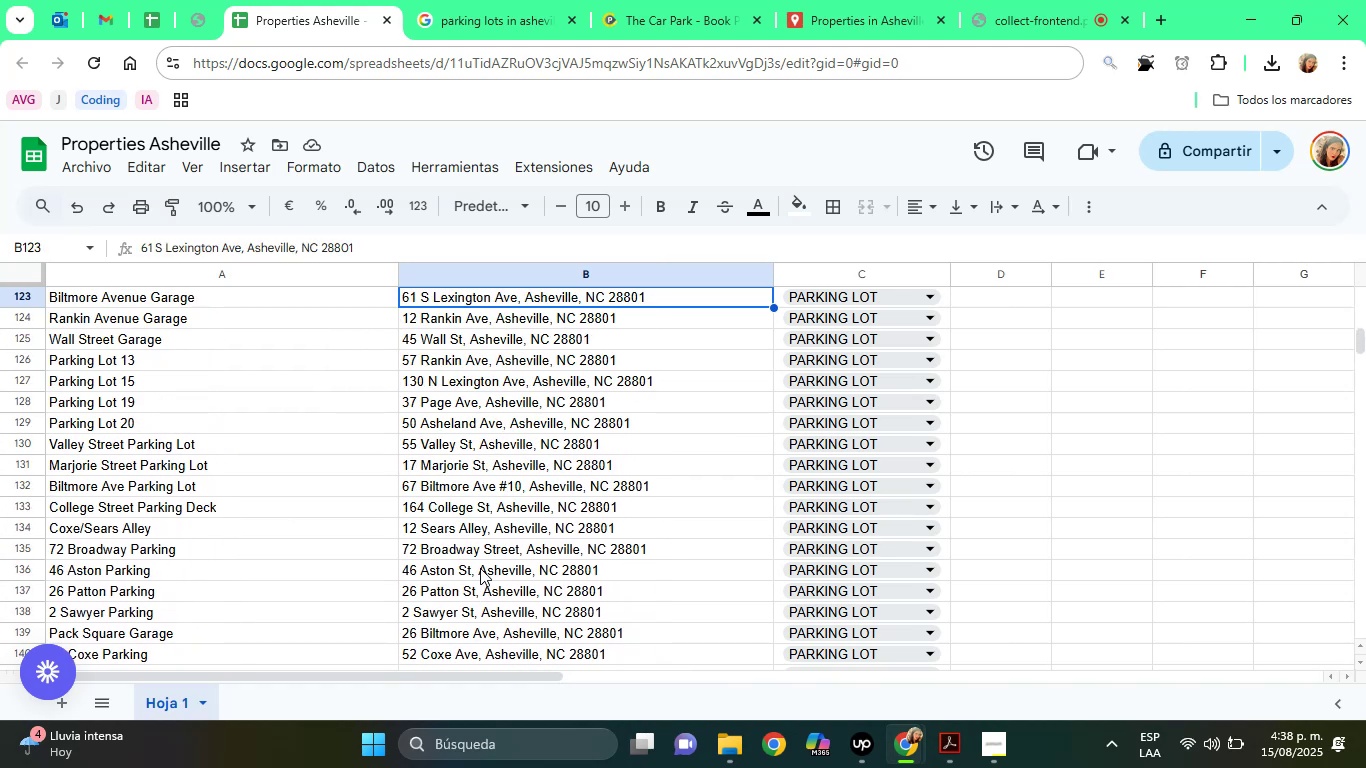 
key(ArrowUp)
 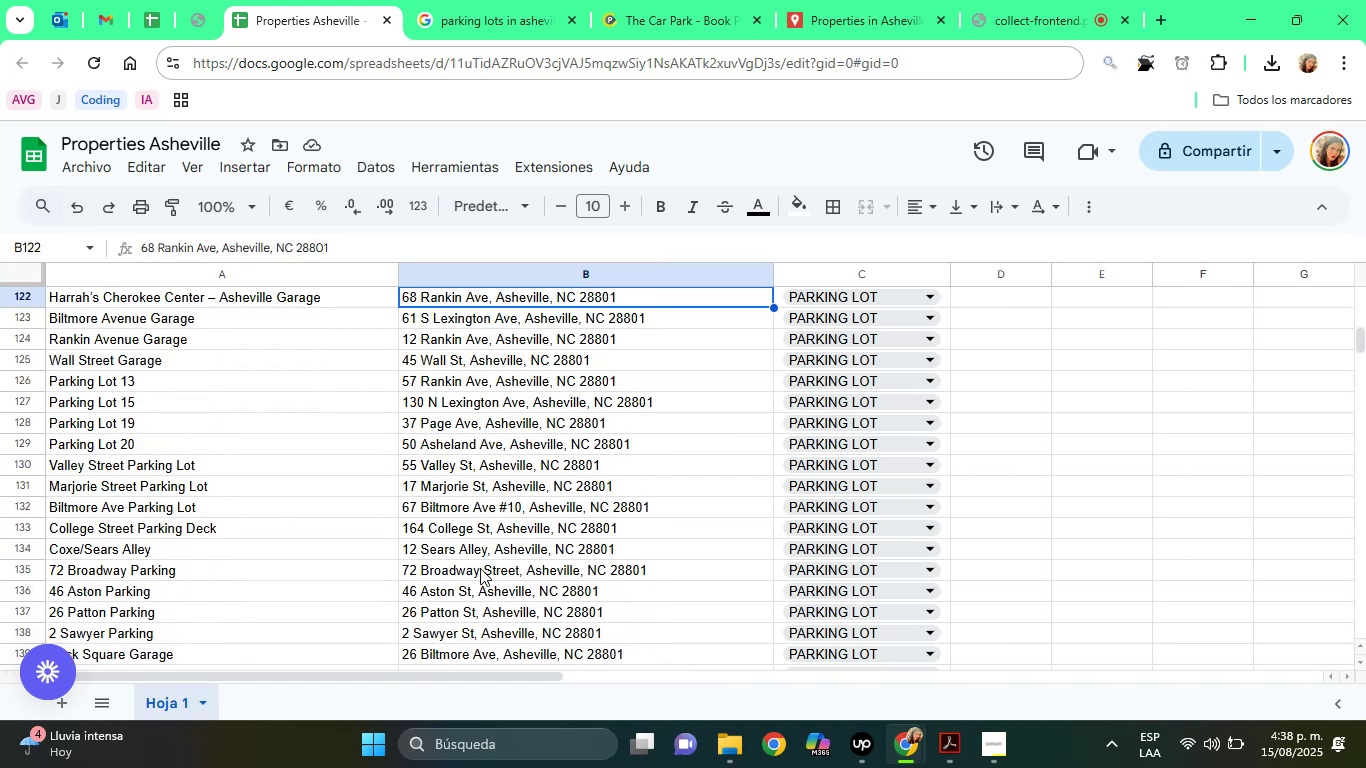 
key(ArrowUp)
 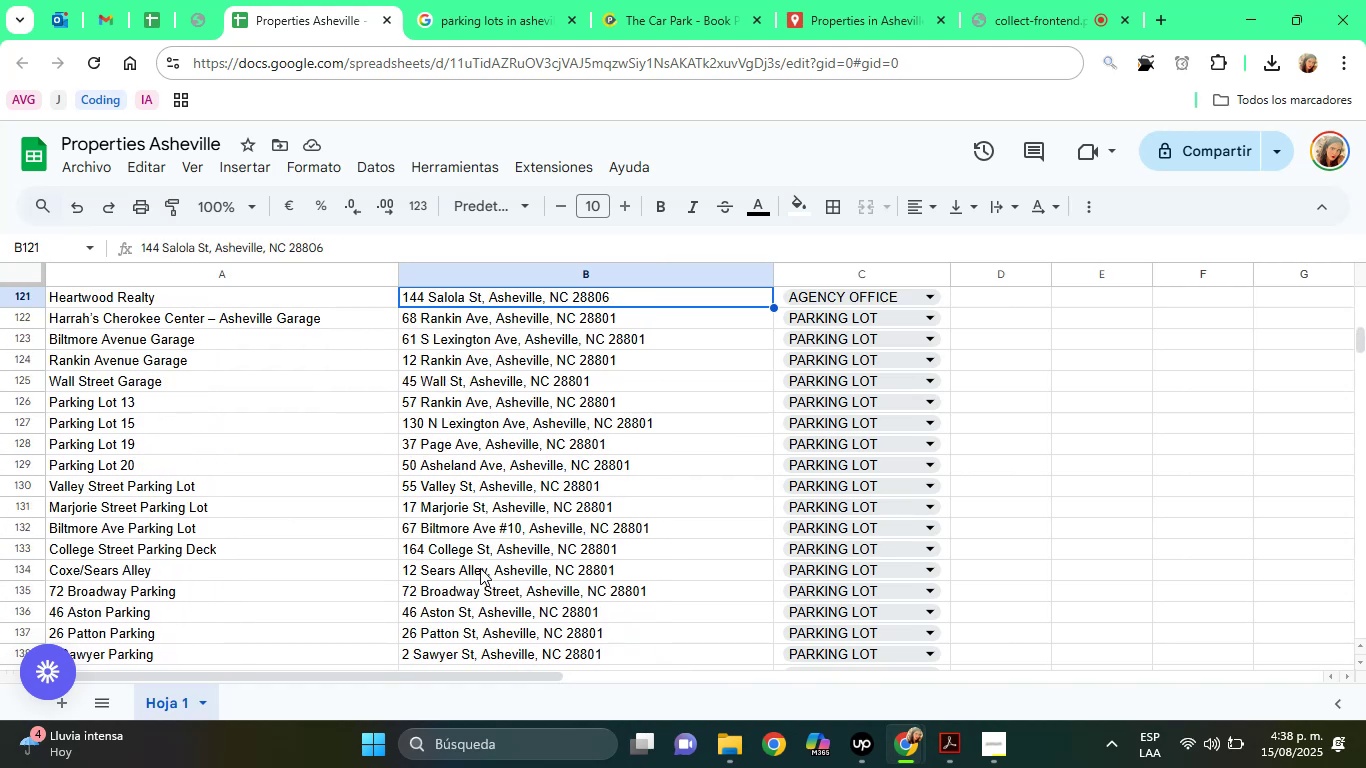 
key(ArrowUp)
 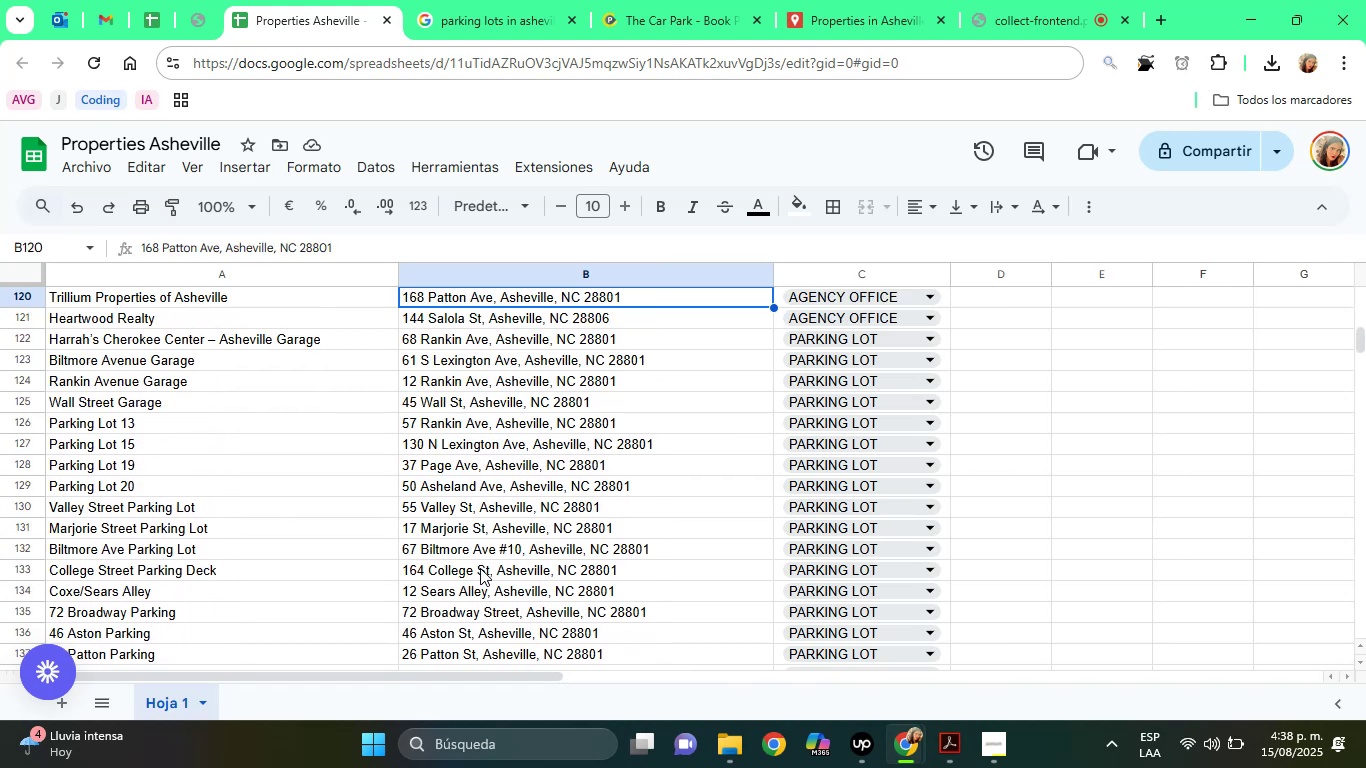 
key(ArrowDown)
 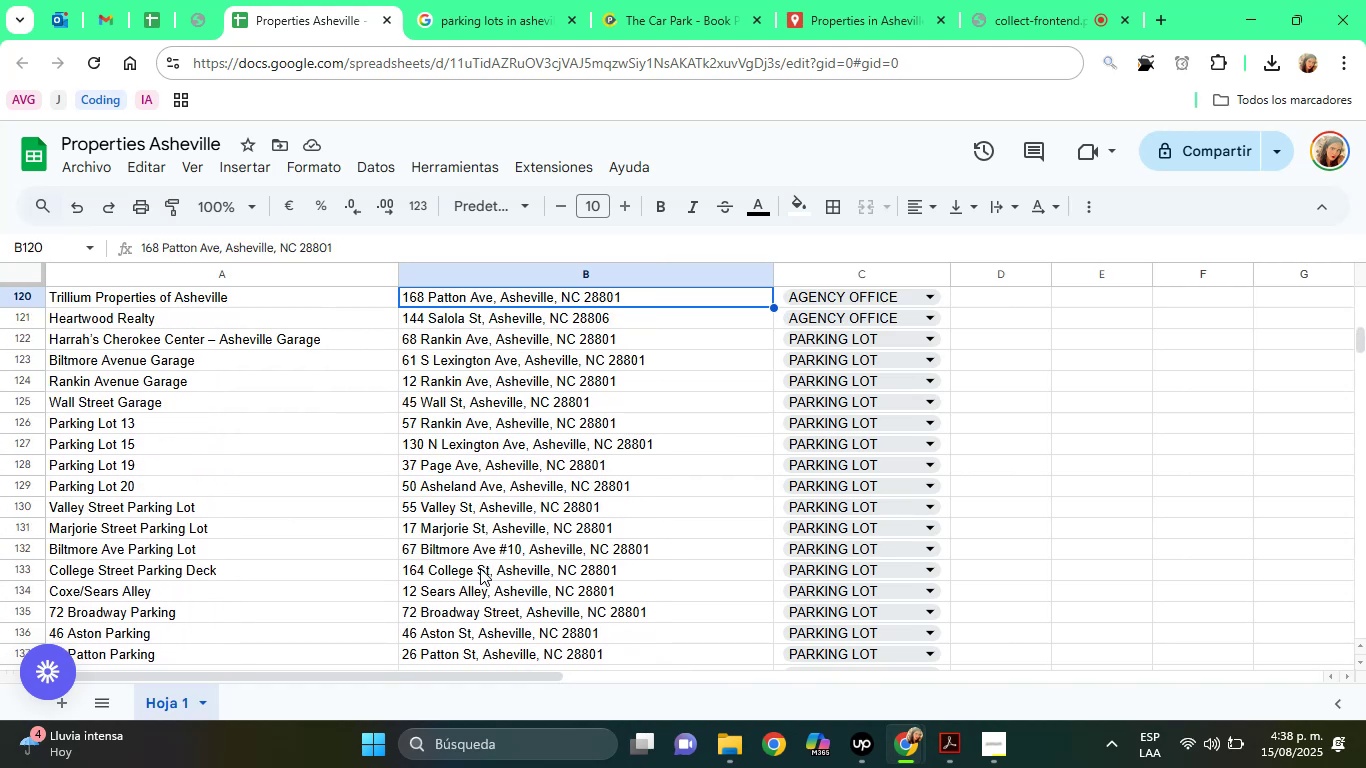 
key(ArrowDown)
 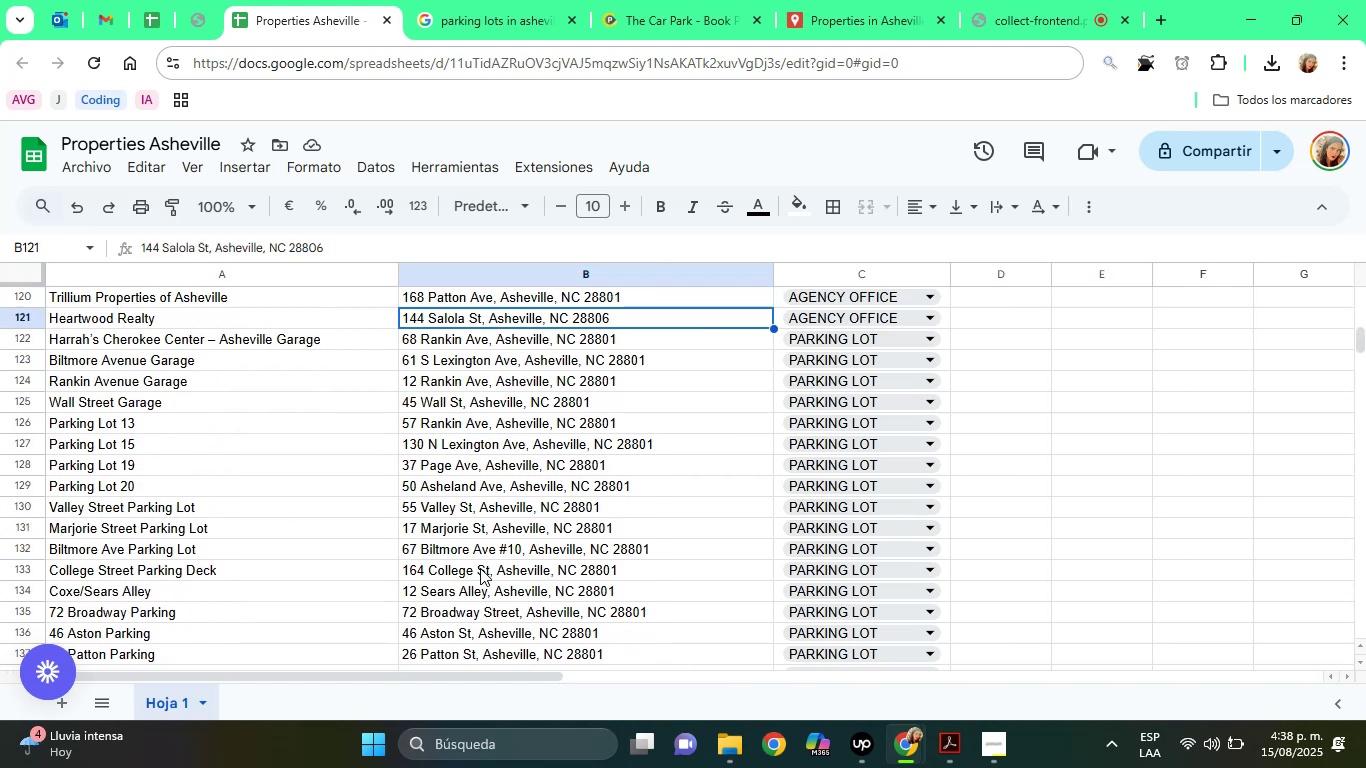 
key(ArrowDown)
 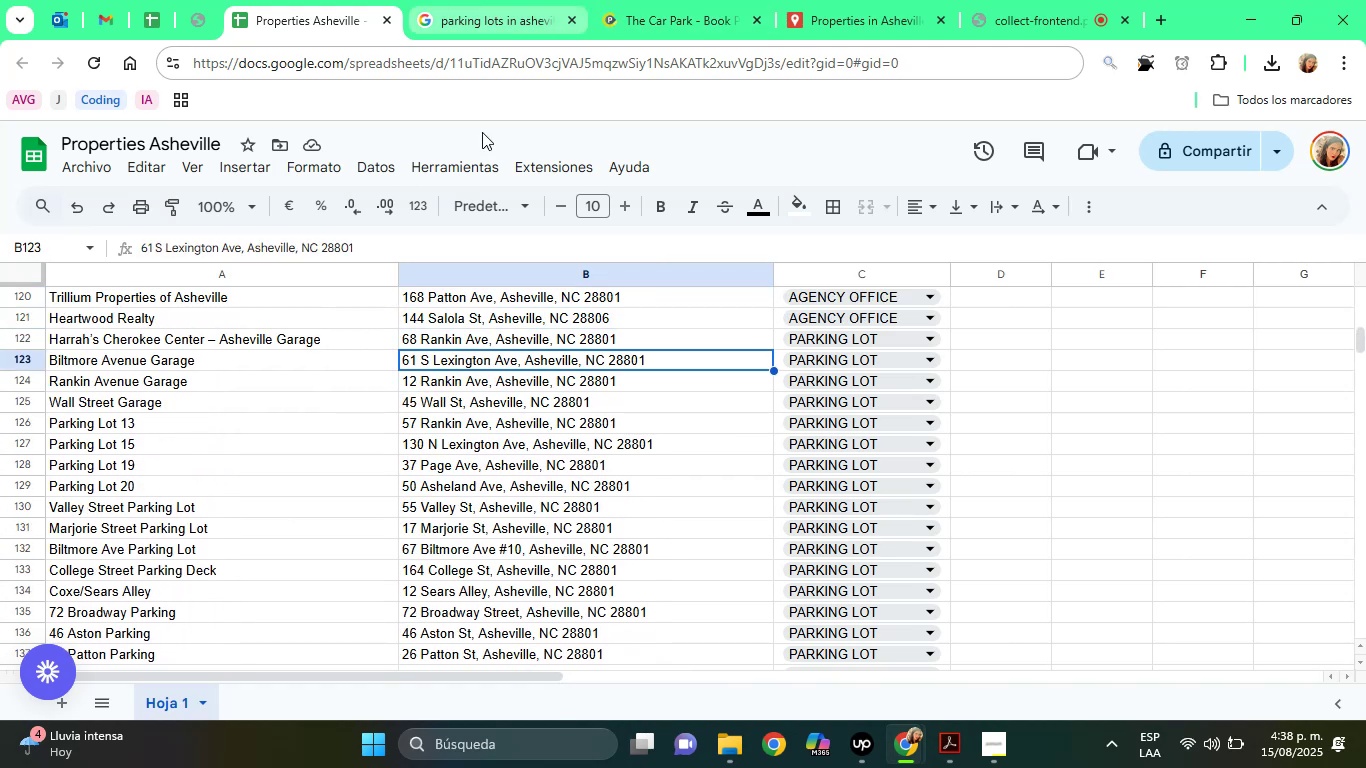 
hold_key(key=ArrowDown, duration=1.33)
 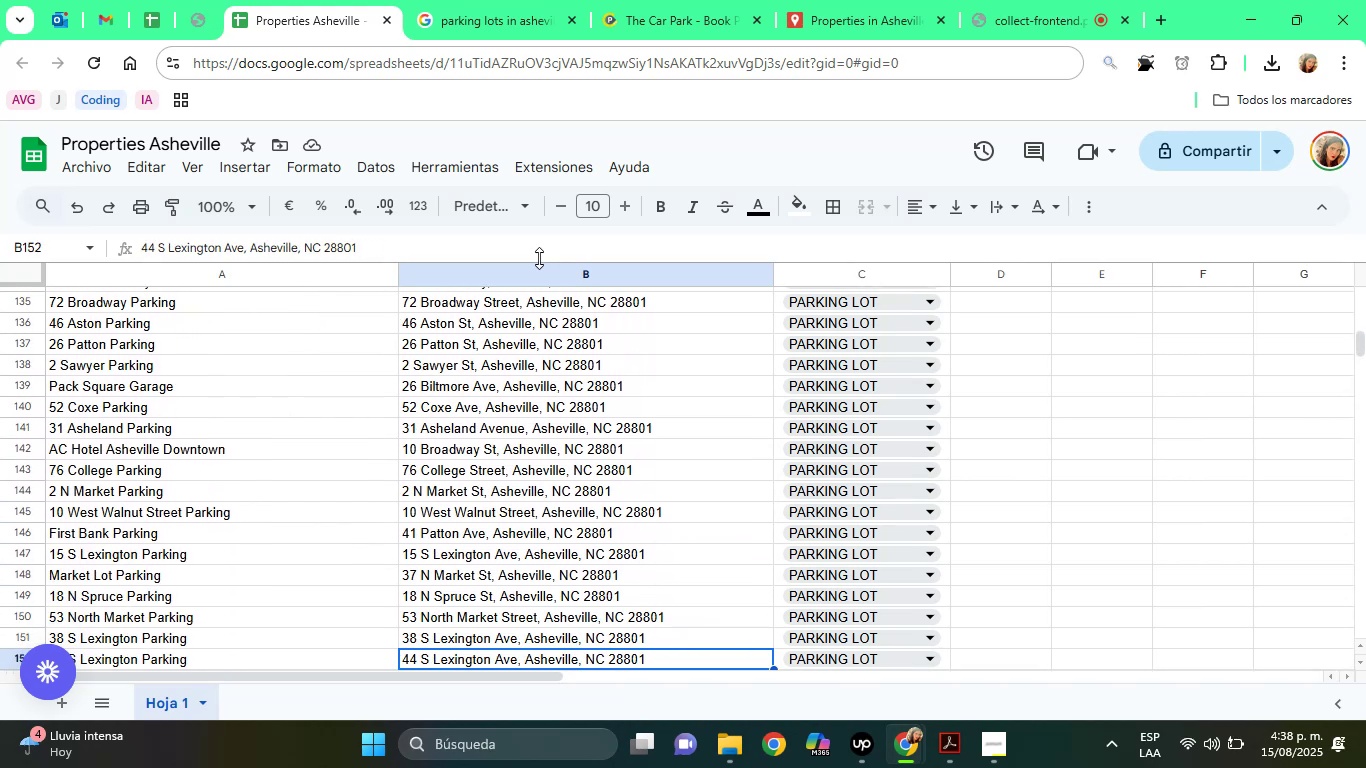 
hold_key(key=ArrowDown, duration=0.72)
 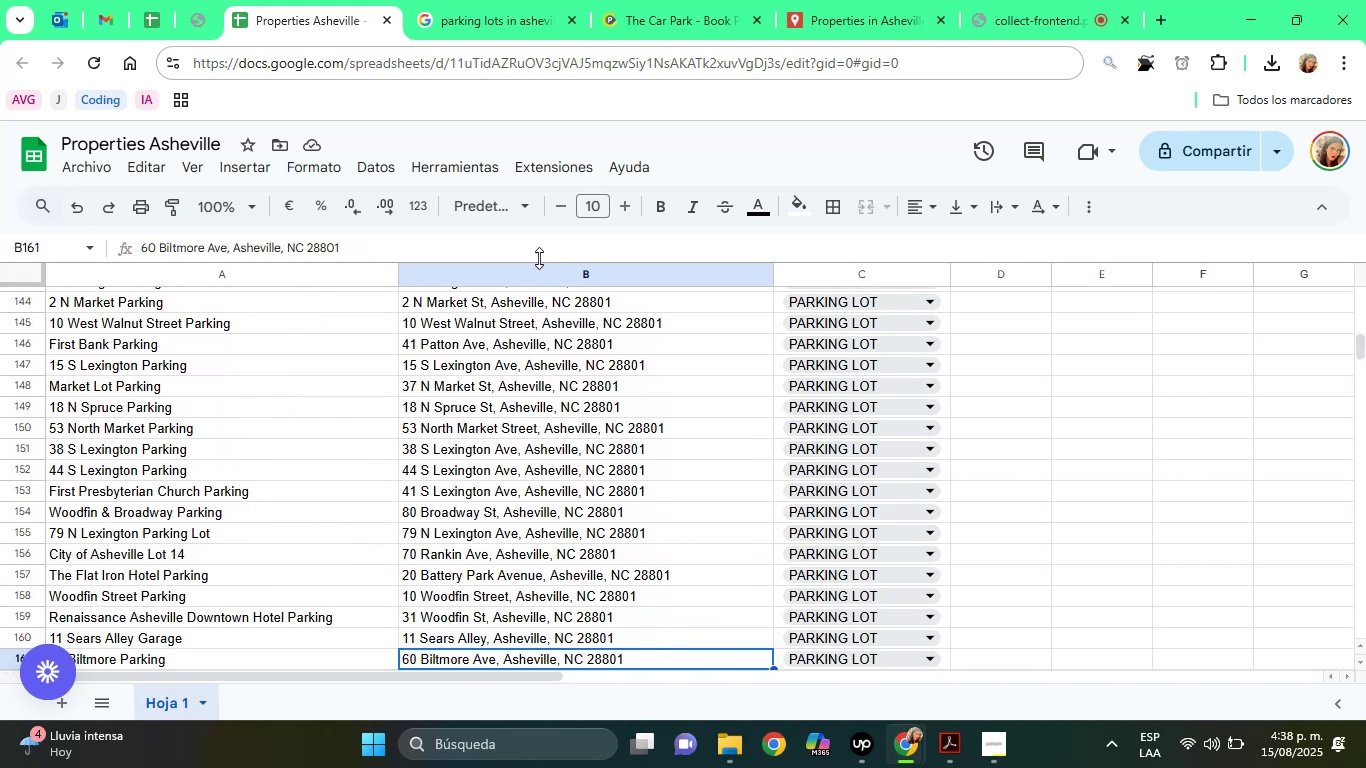 
key(ArrowDown)
 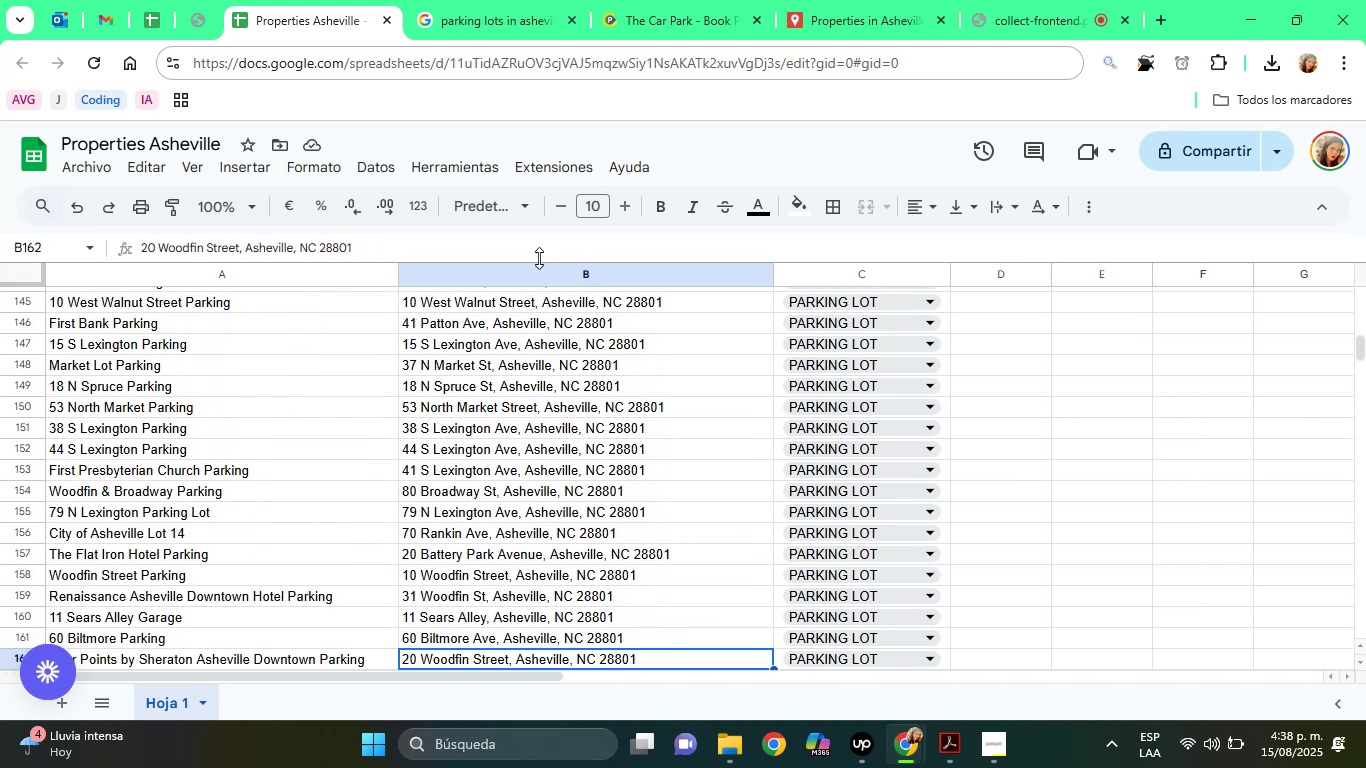 
key(ArrowDown)
 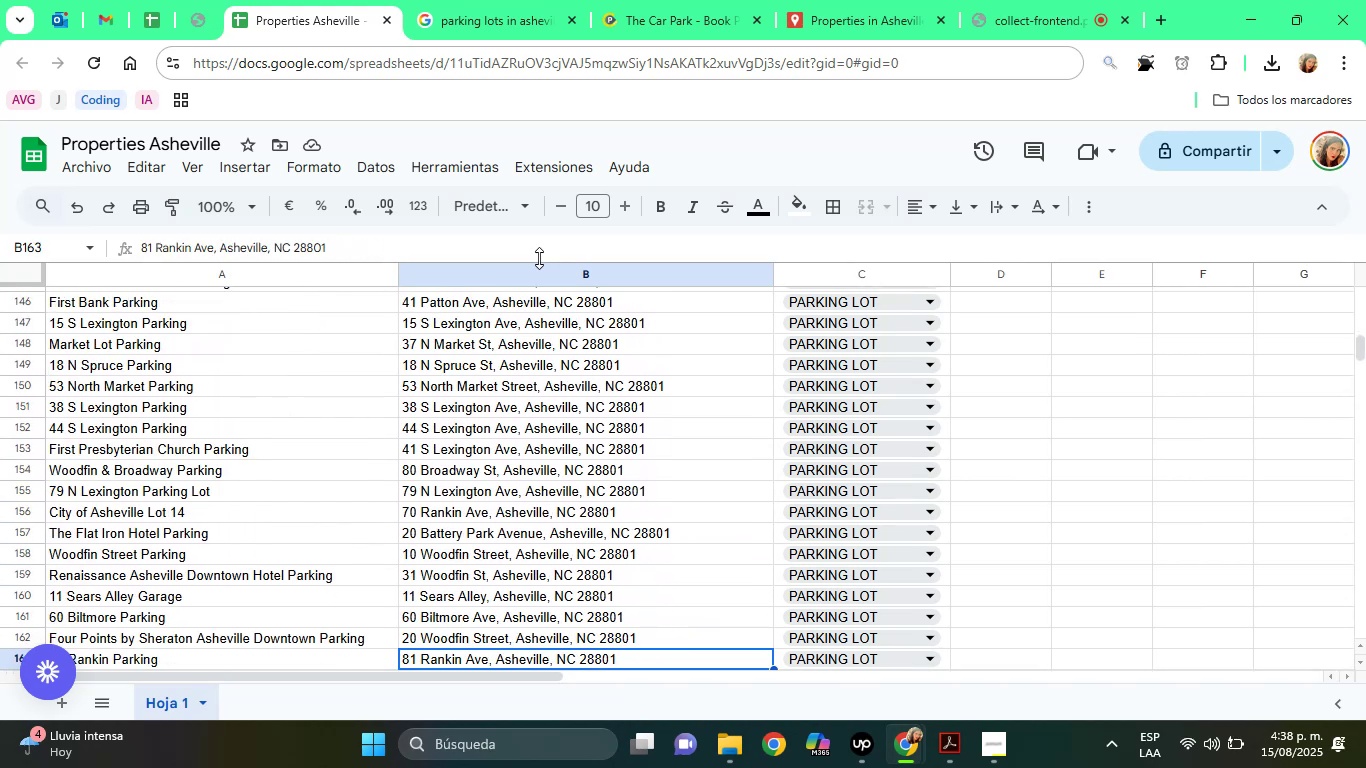 
key(ArrowDown)
 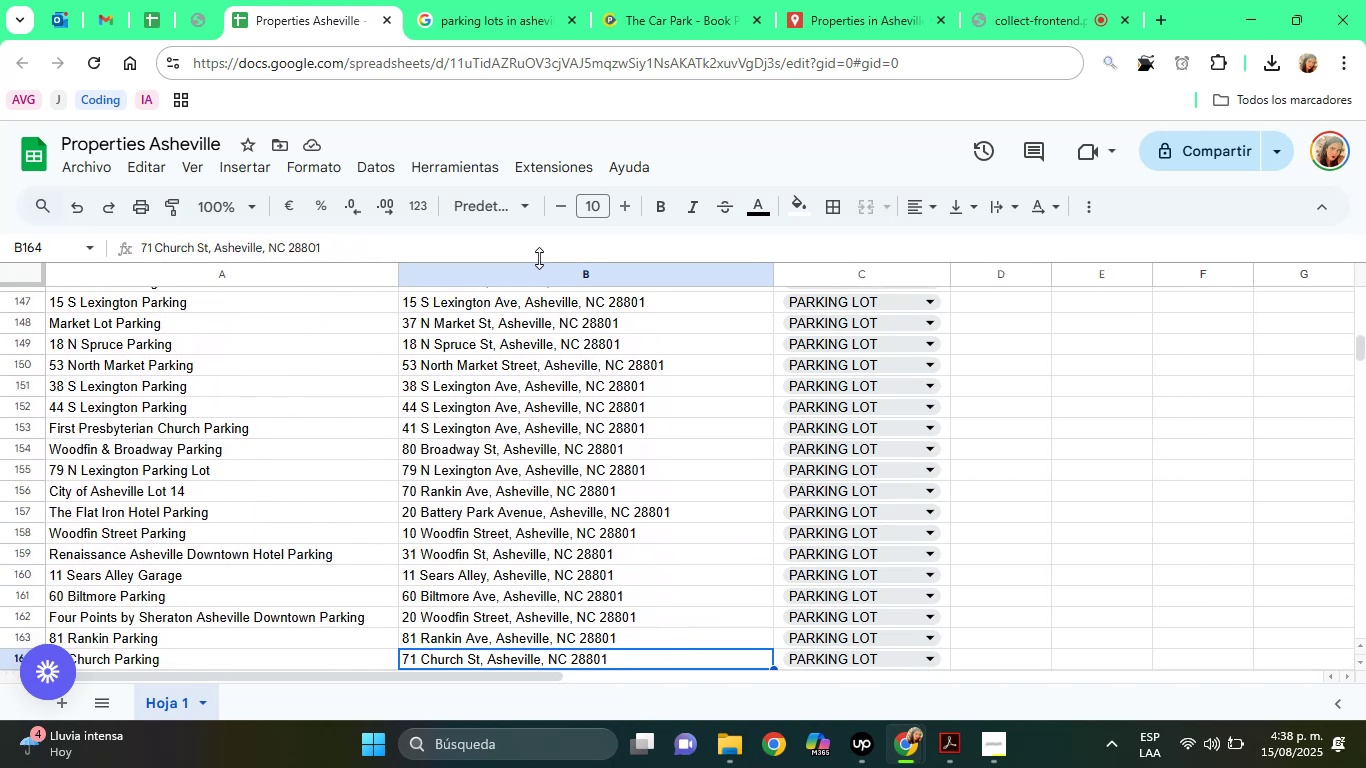 
key(ArrowDown)
 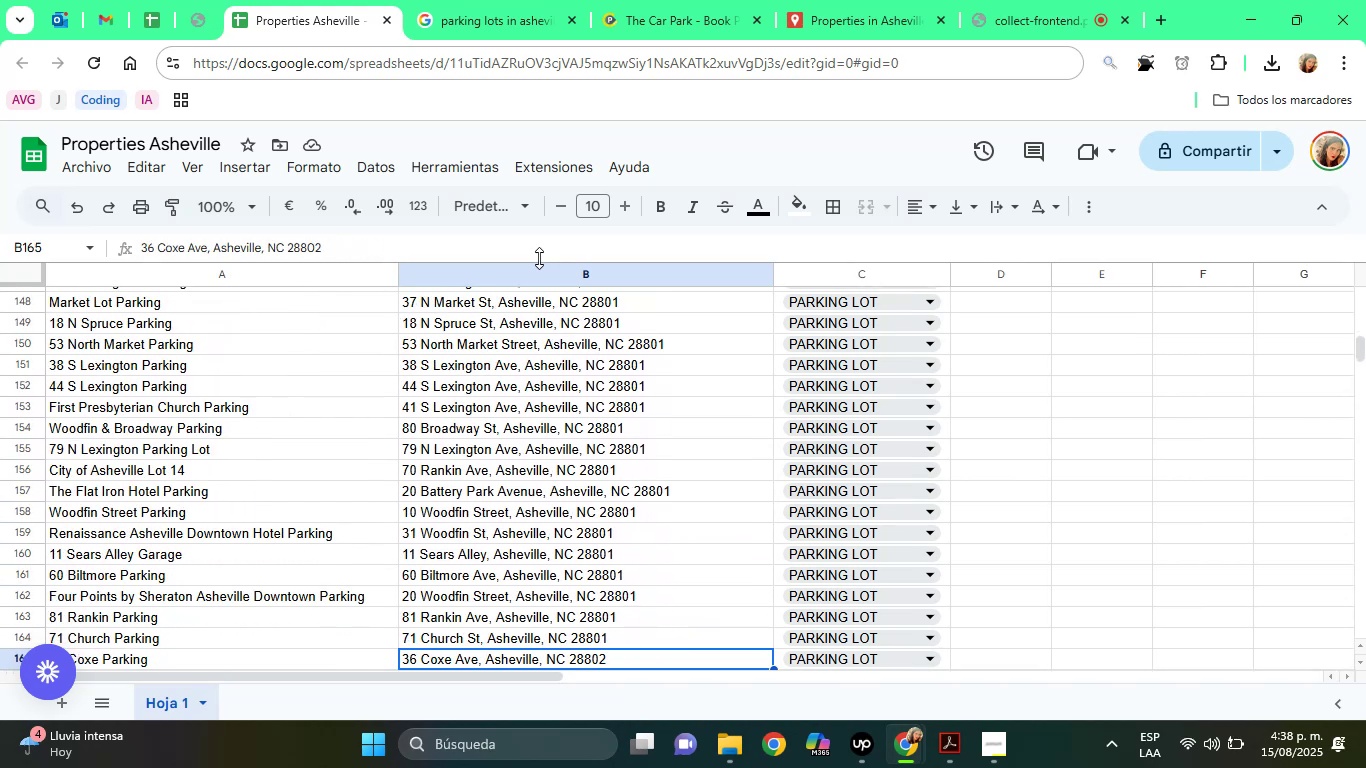 
key(ArrowDown)
 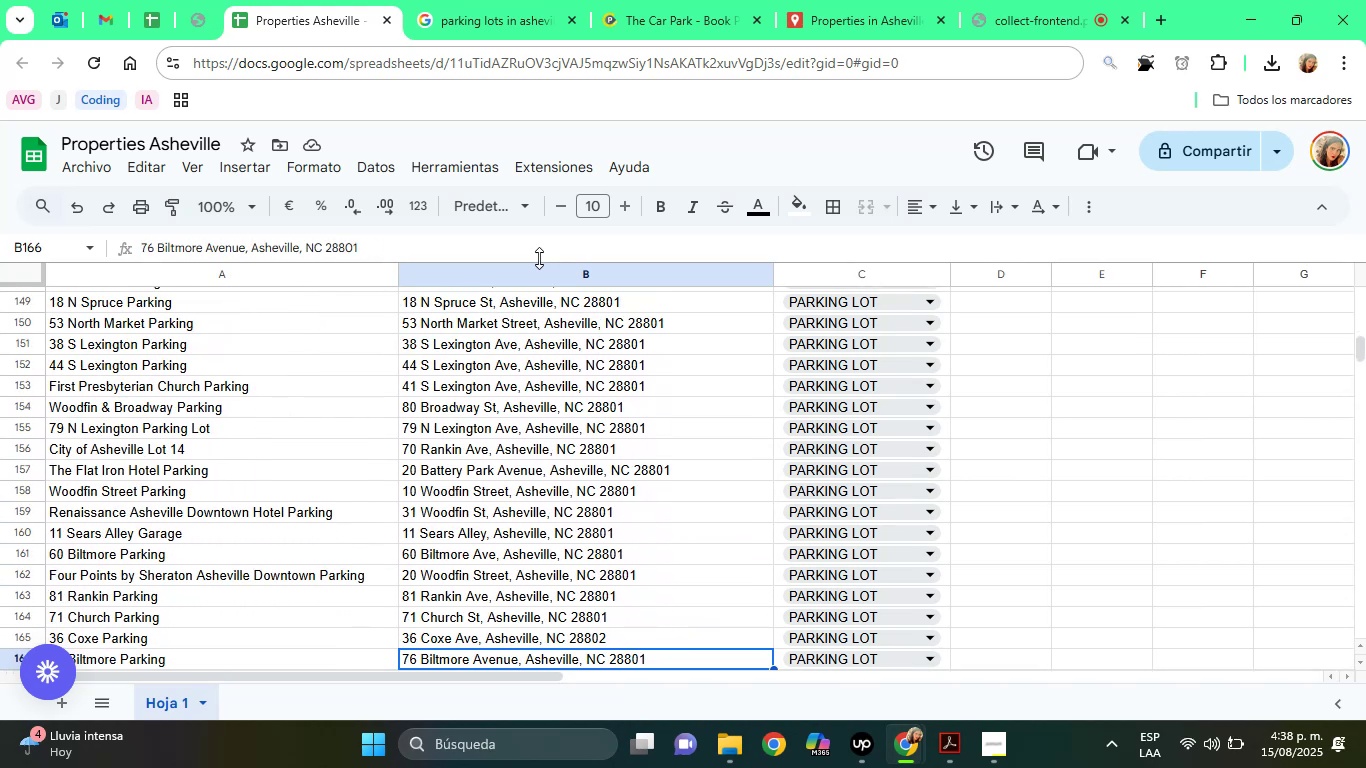 
key(ArrowDown)
 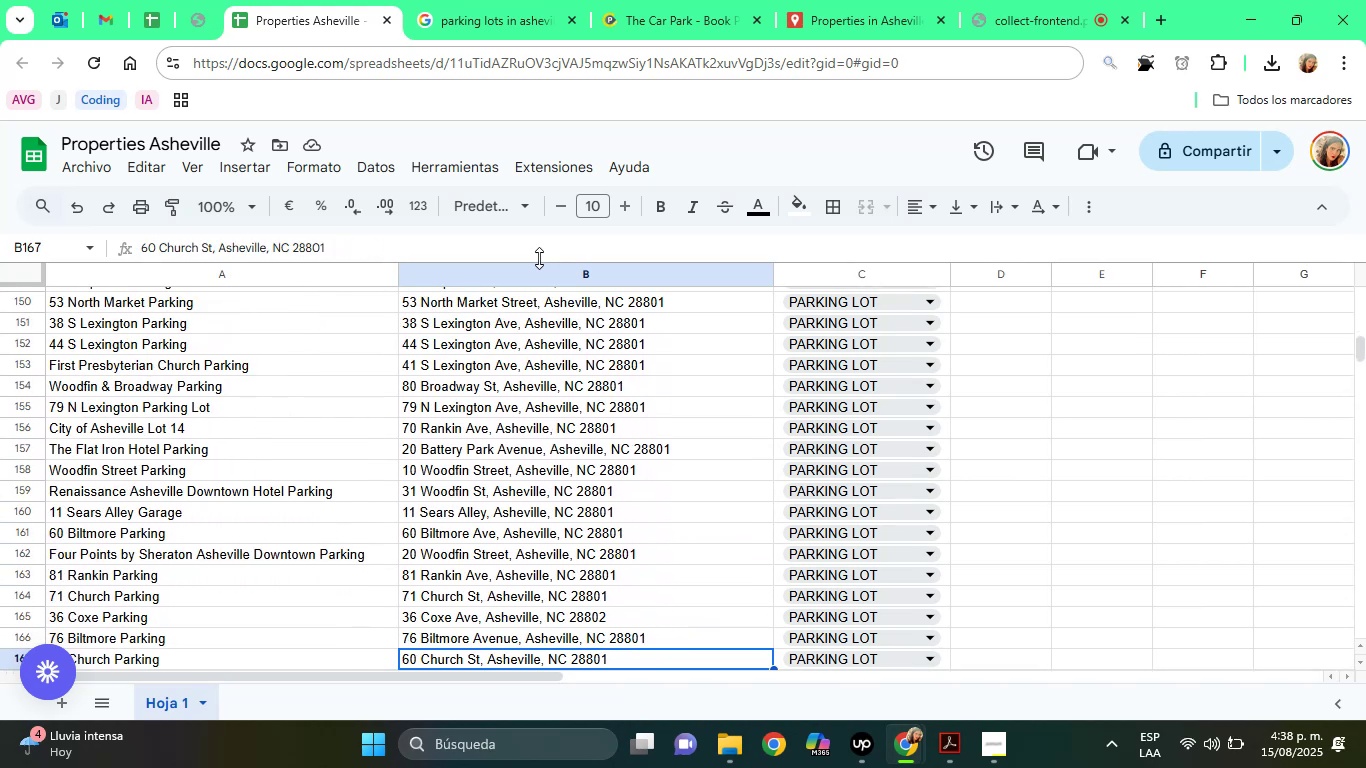 
key(ArrowDown)
 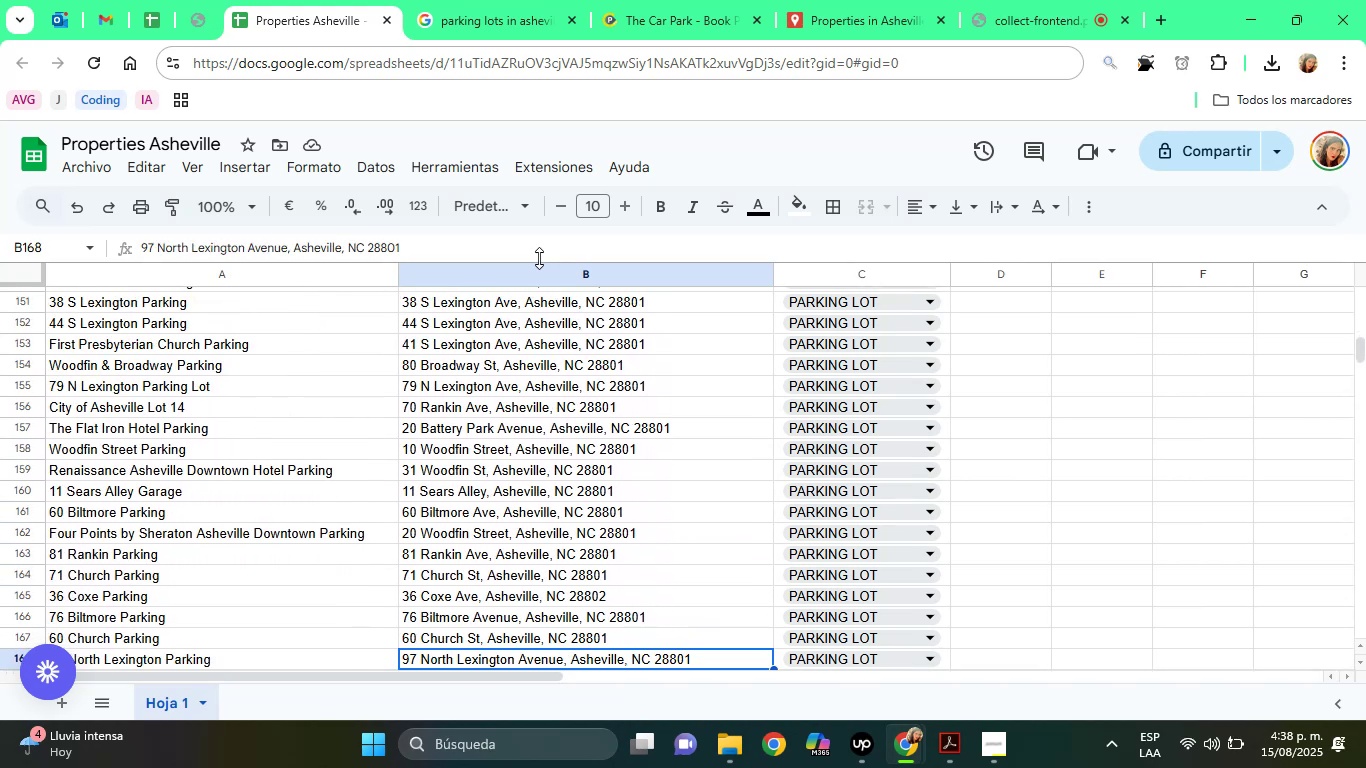 
key(ArrowDown)
 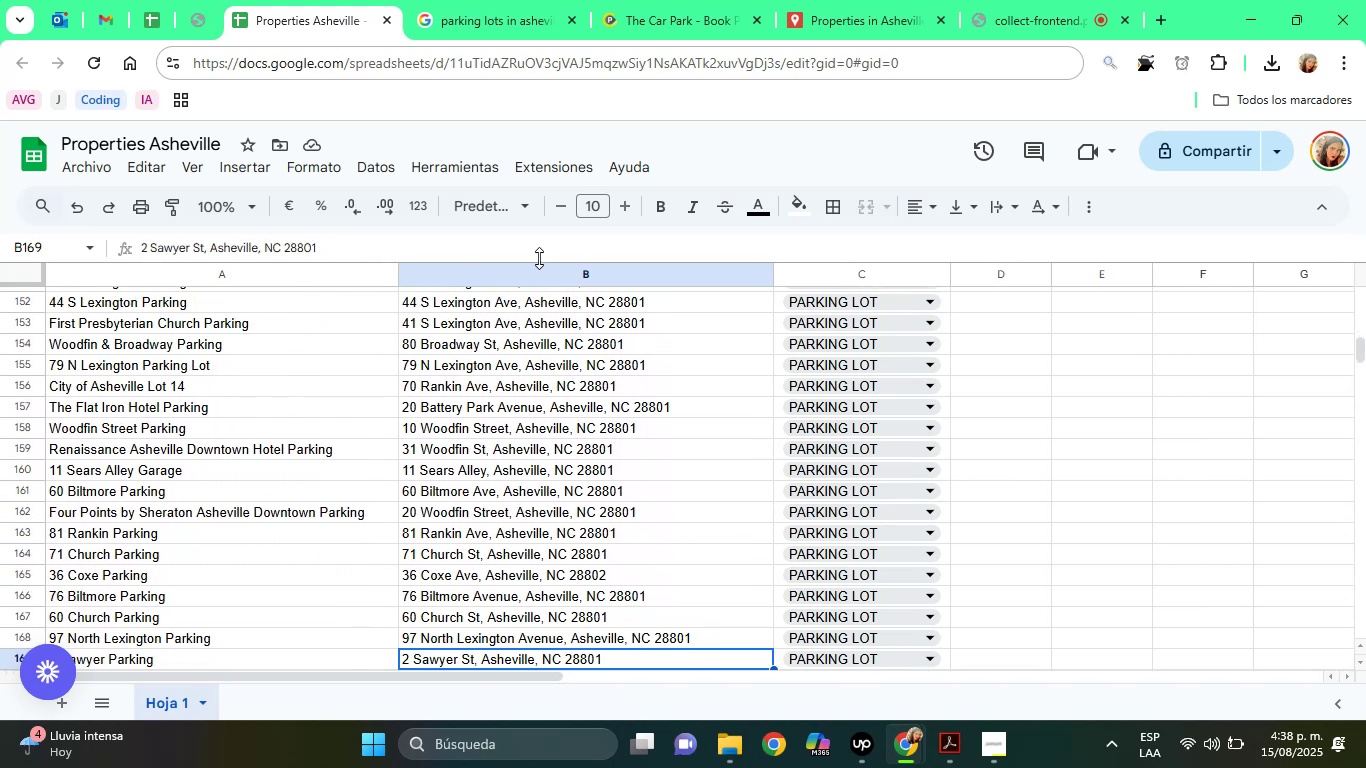 
key(ArrowDown)
 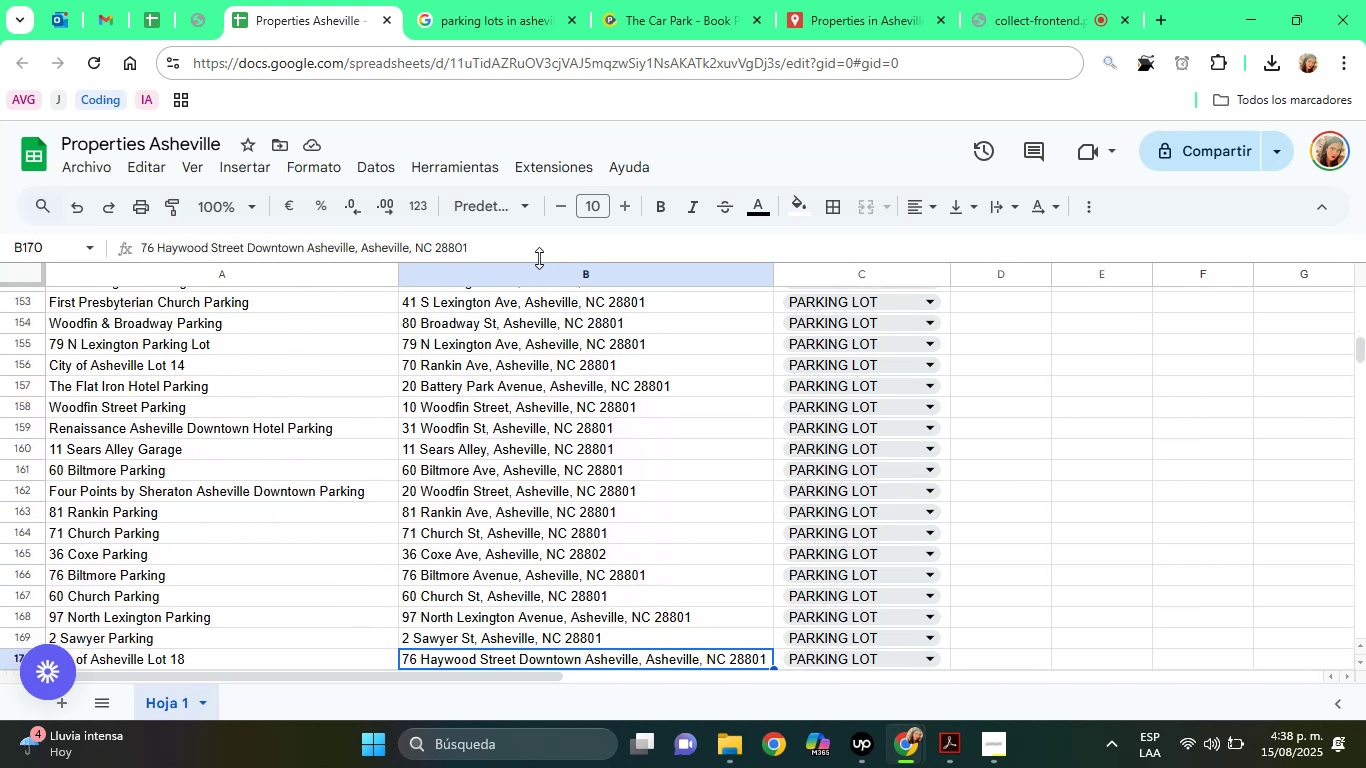 
key(ArrowDown)
 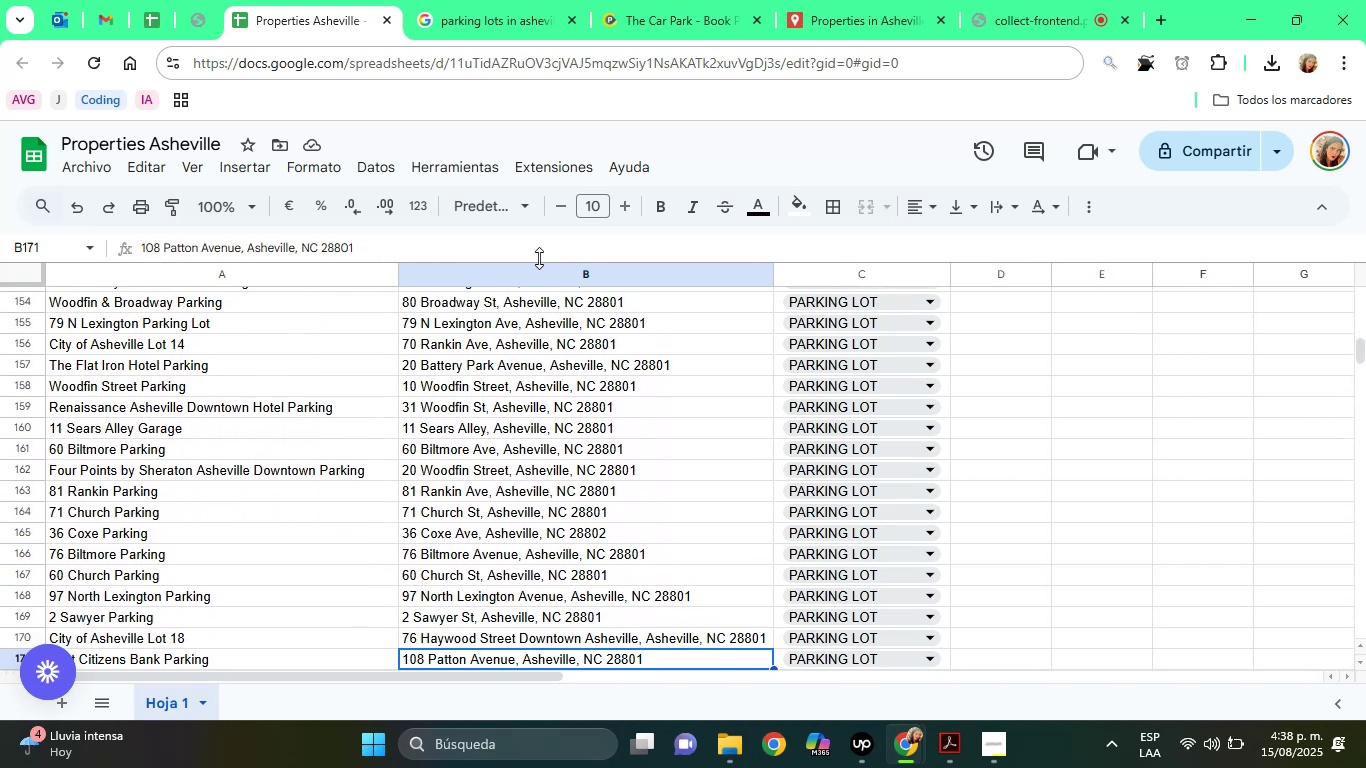 
key(ArrowDown)
 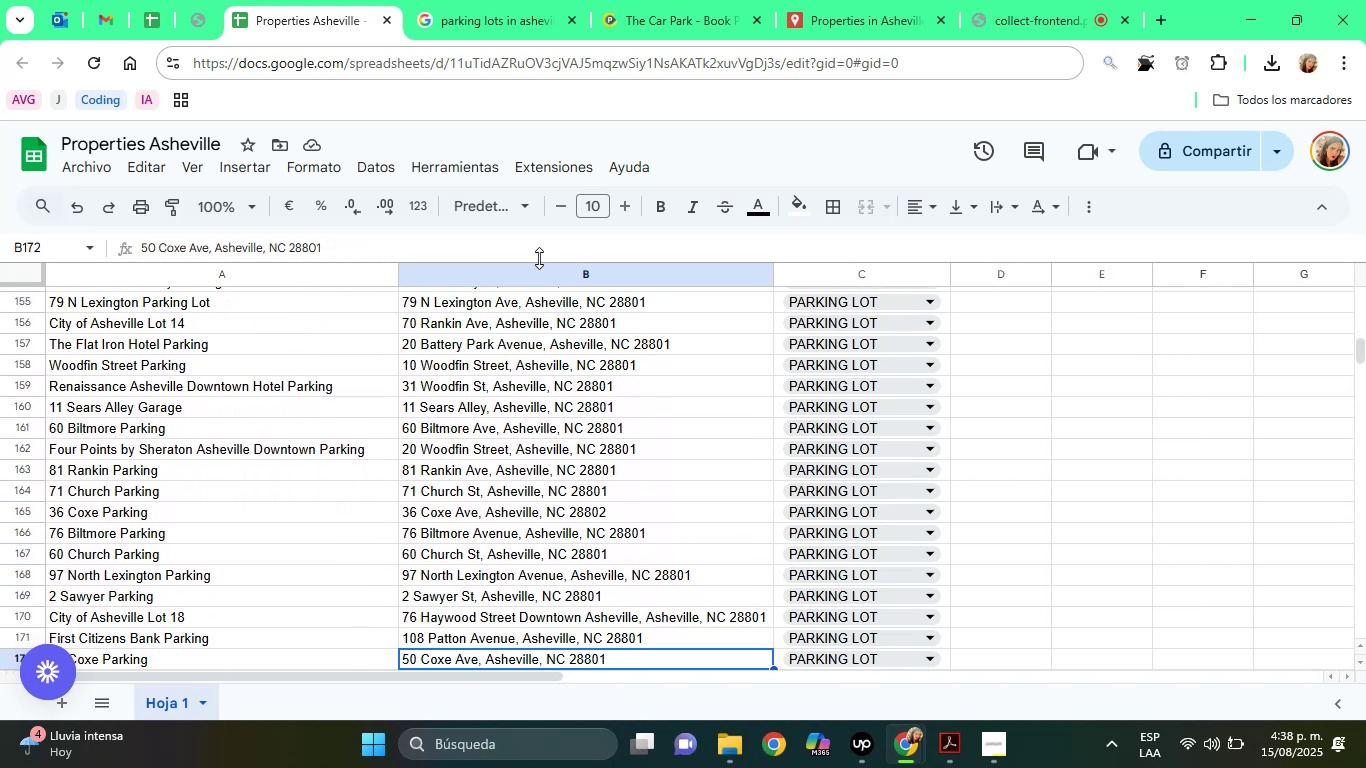 
key(ArrowDown)
 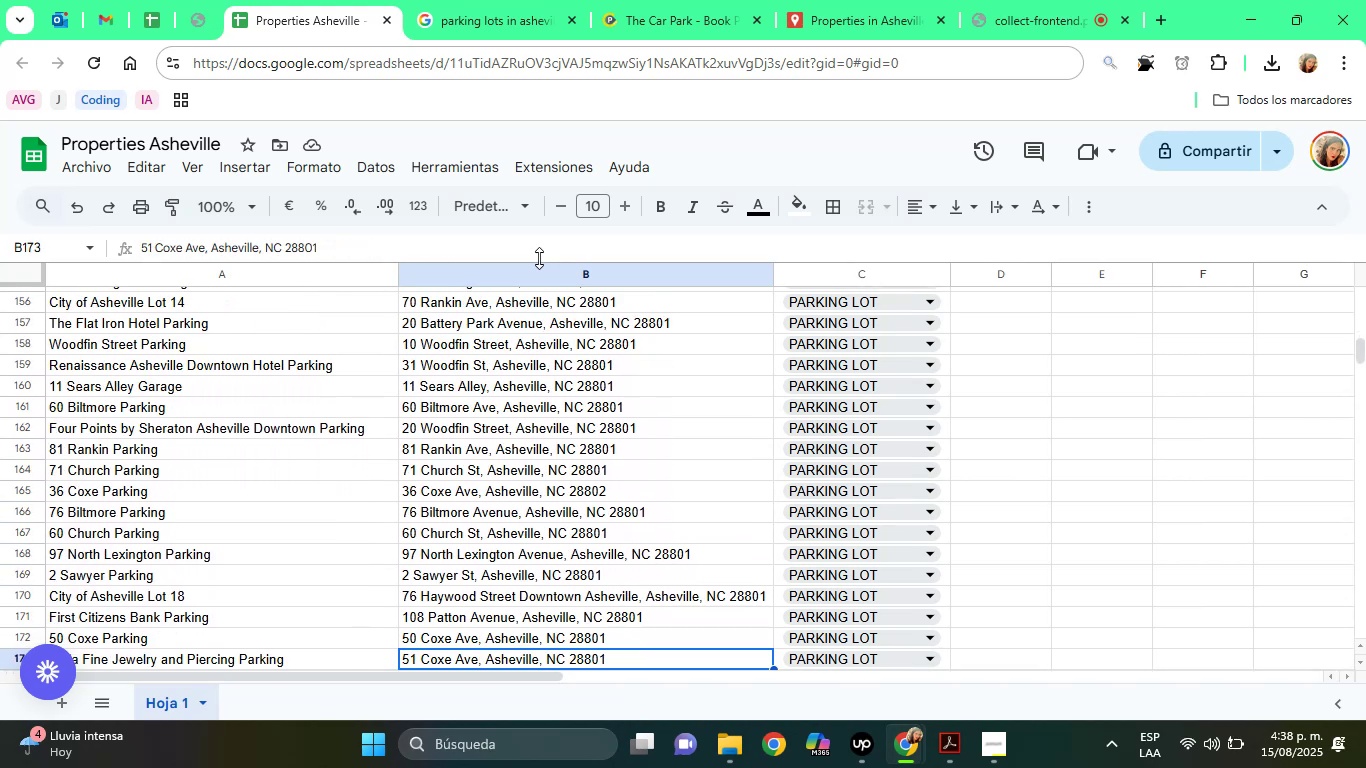 
key(ArrowDown)
 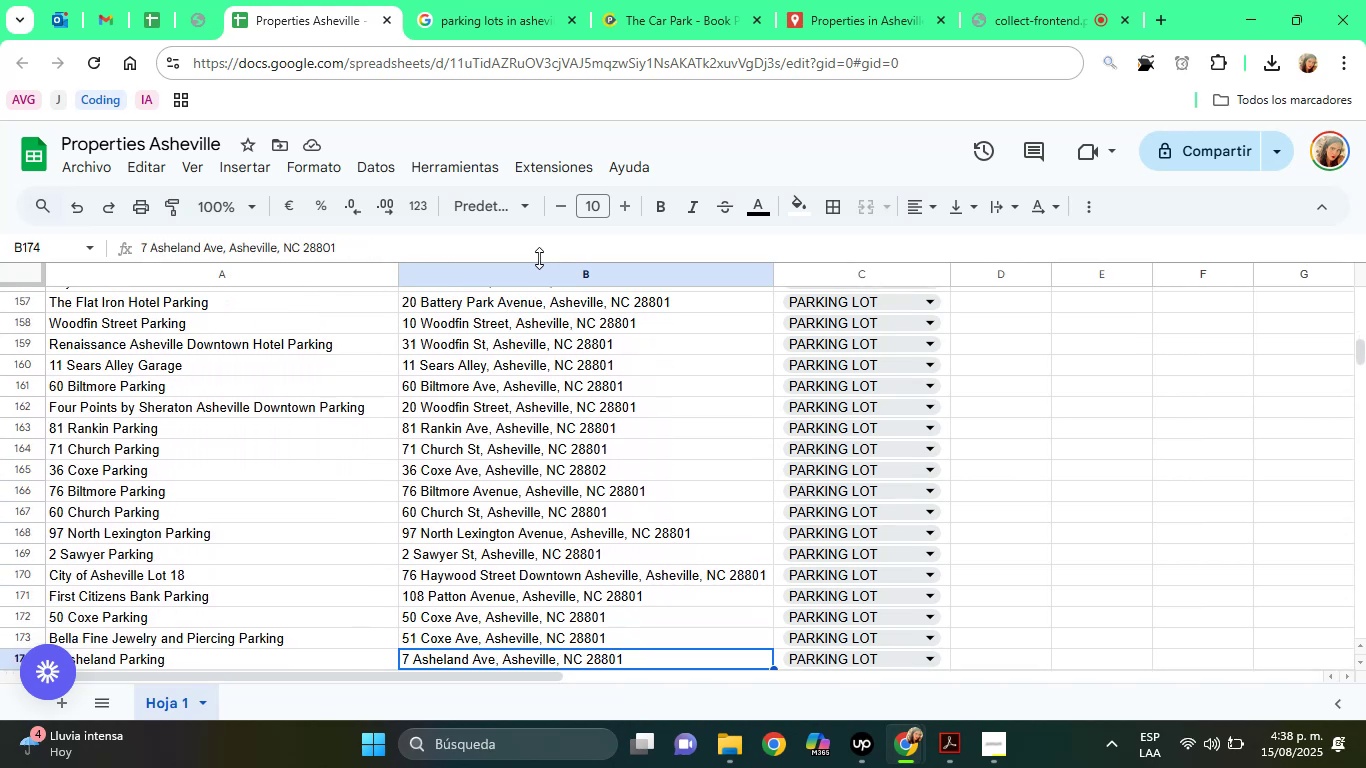 
key(ArrowDown)
 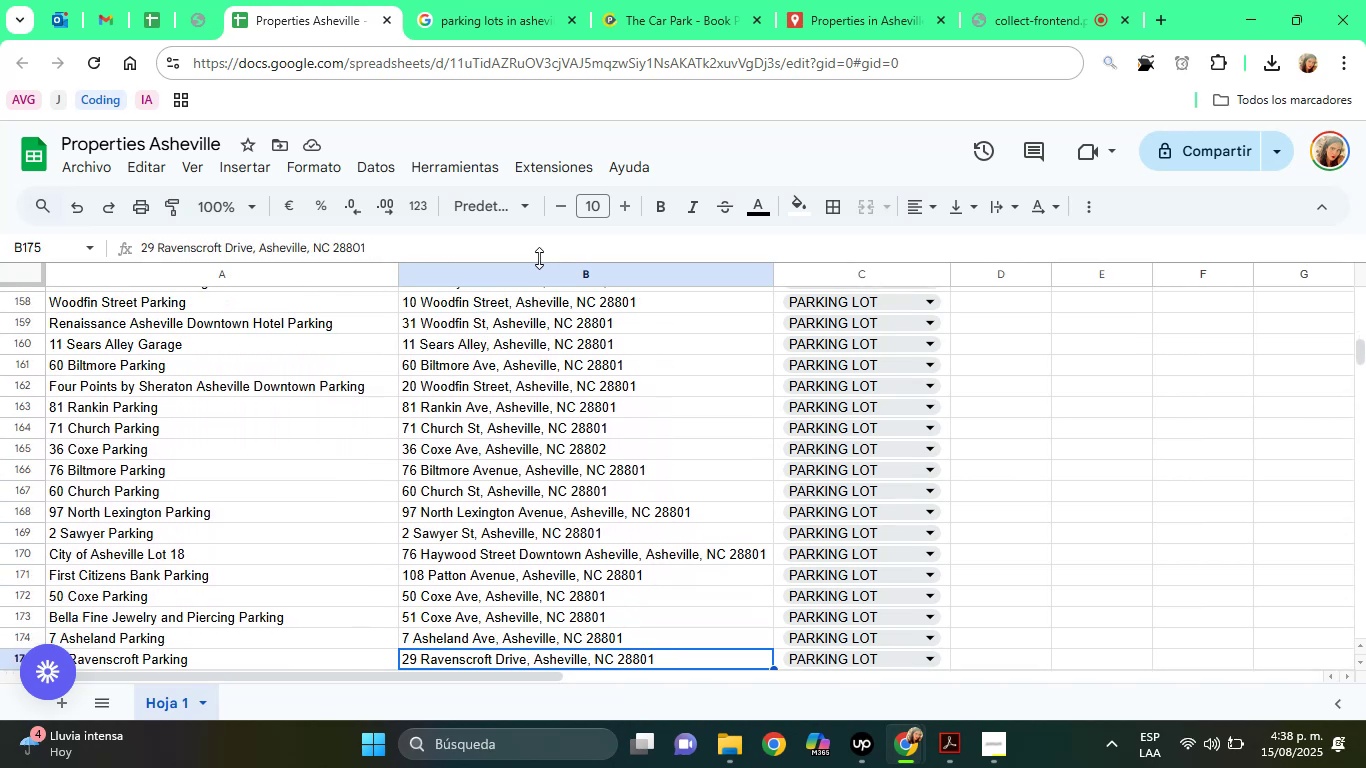 
key(ArrowDown)
 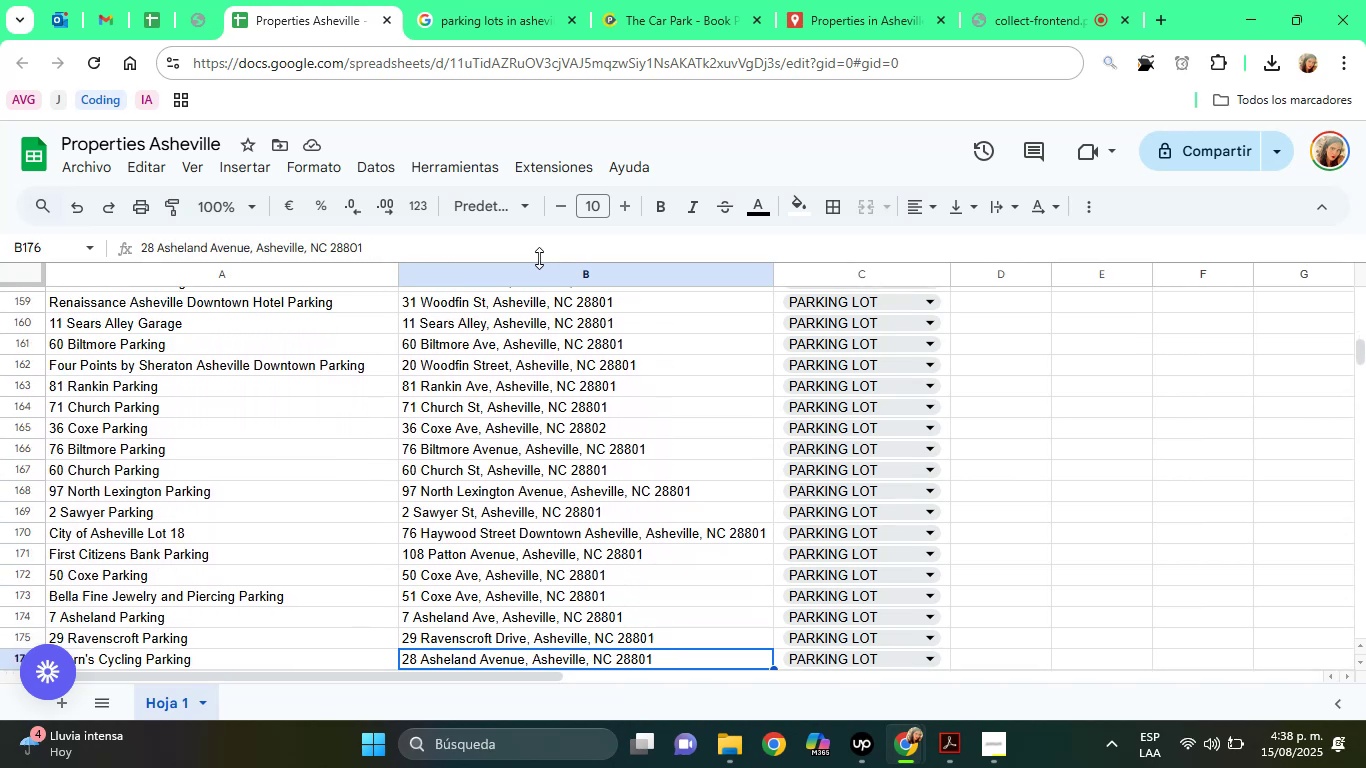 
key(ArrowDown)
 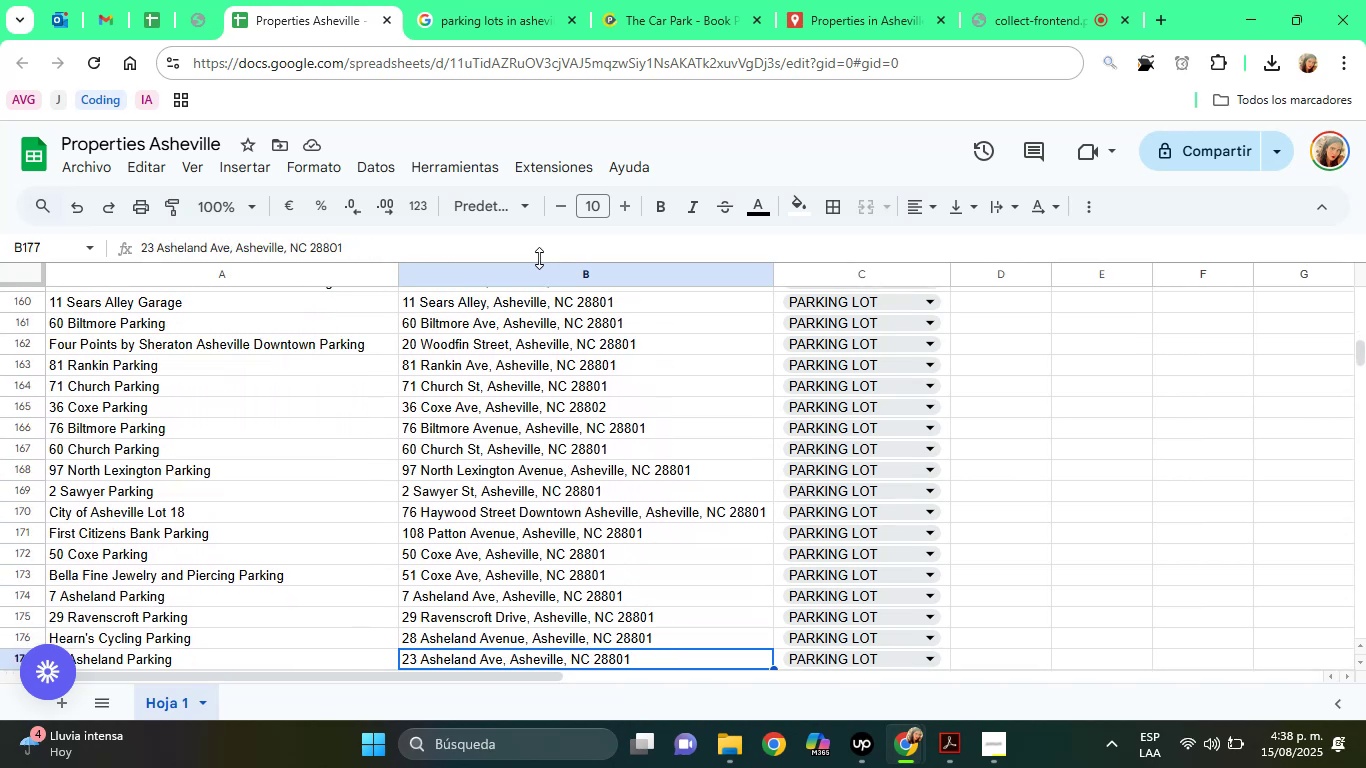 
key(ArrowDown)
 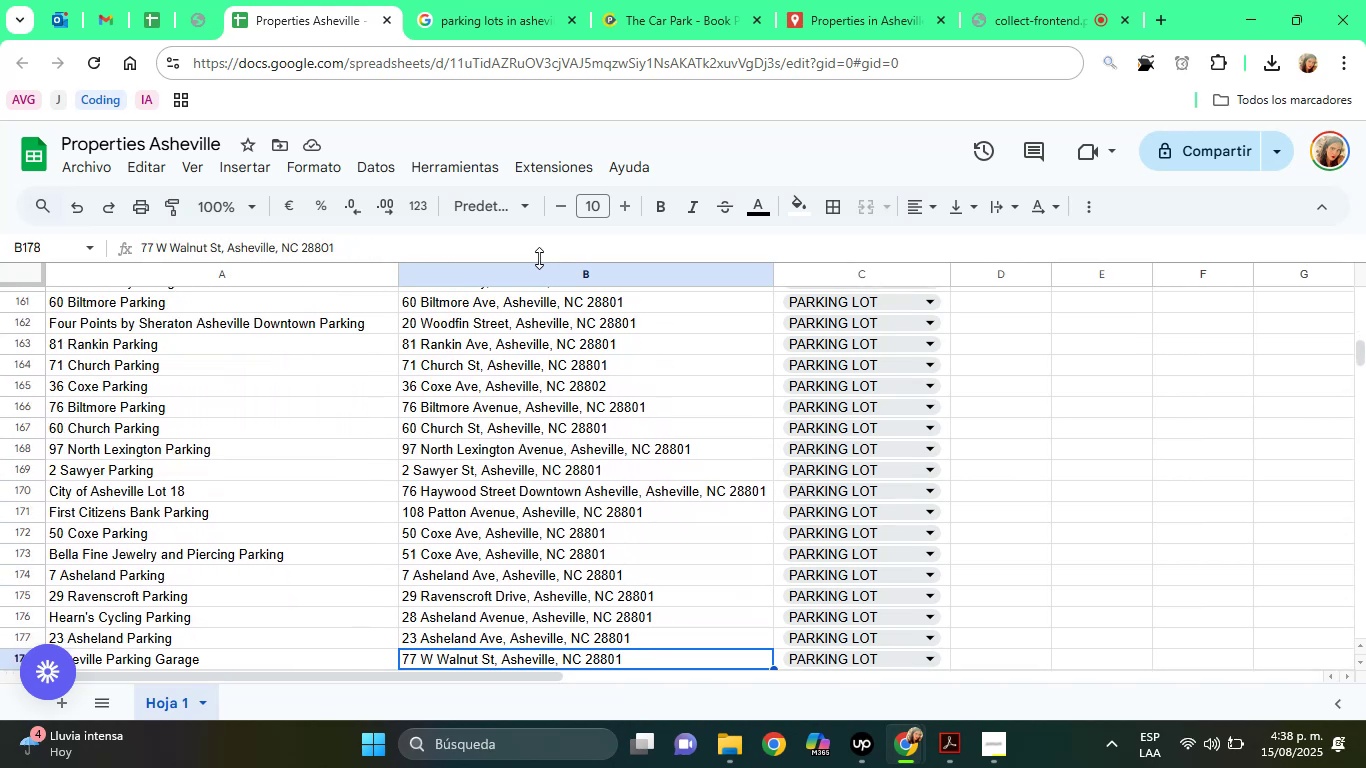 
key(ArrowDown)
 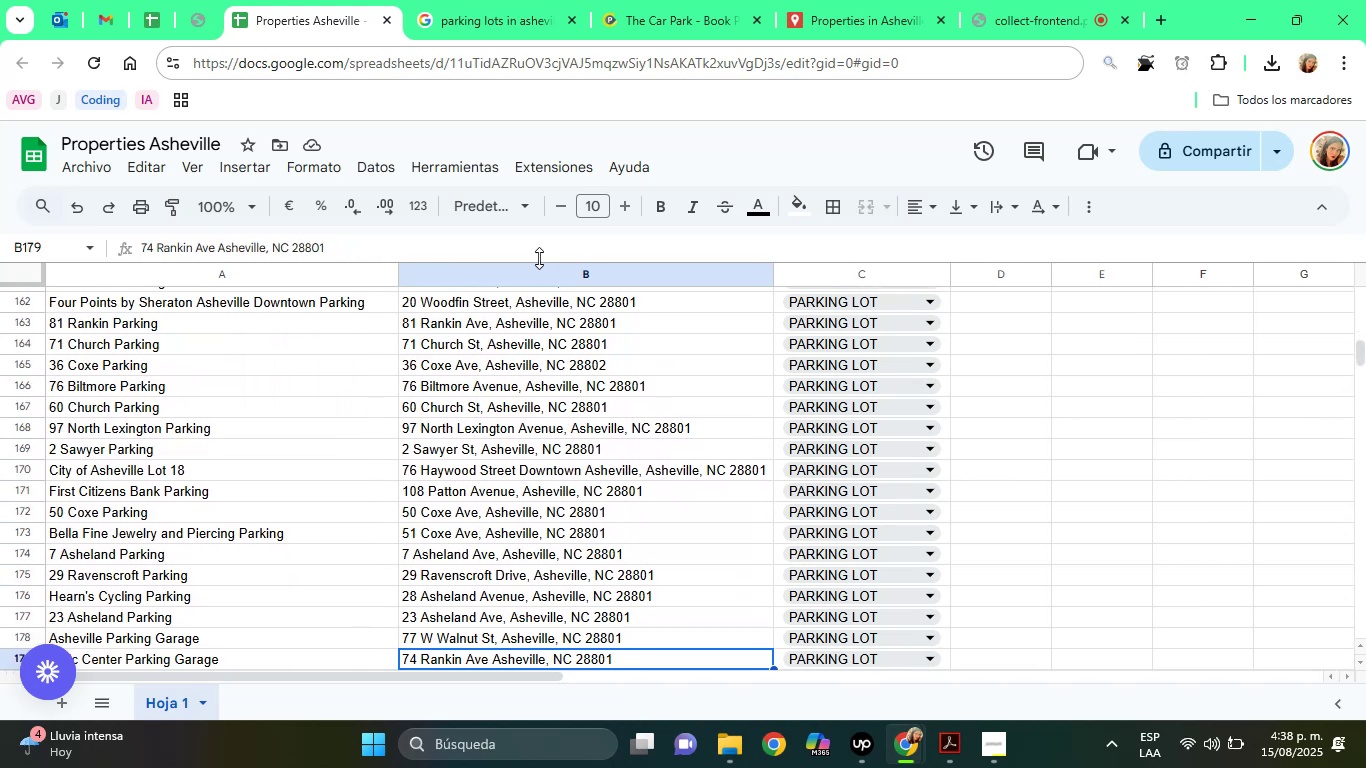 
hold_key(key=ArrowDown, duration=0.67)
 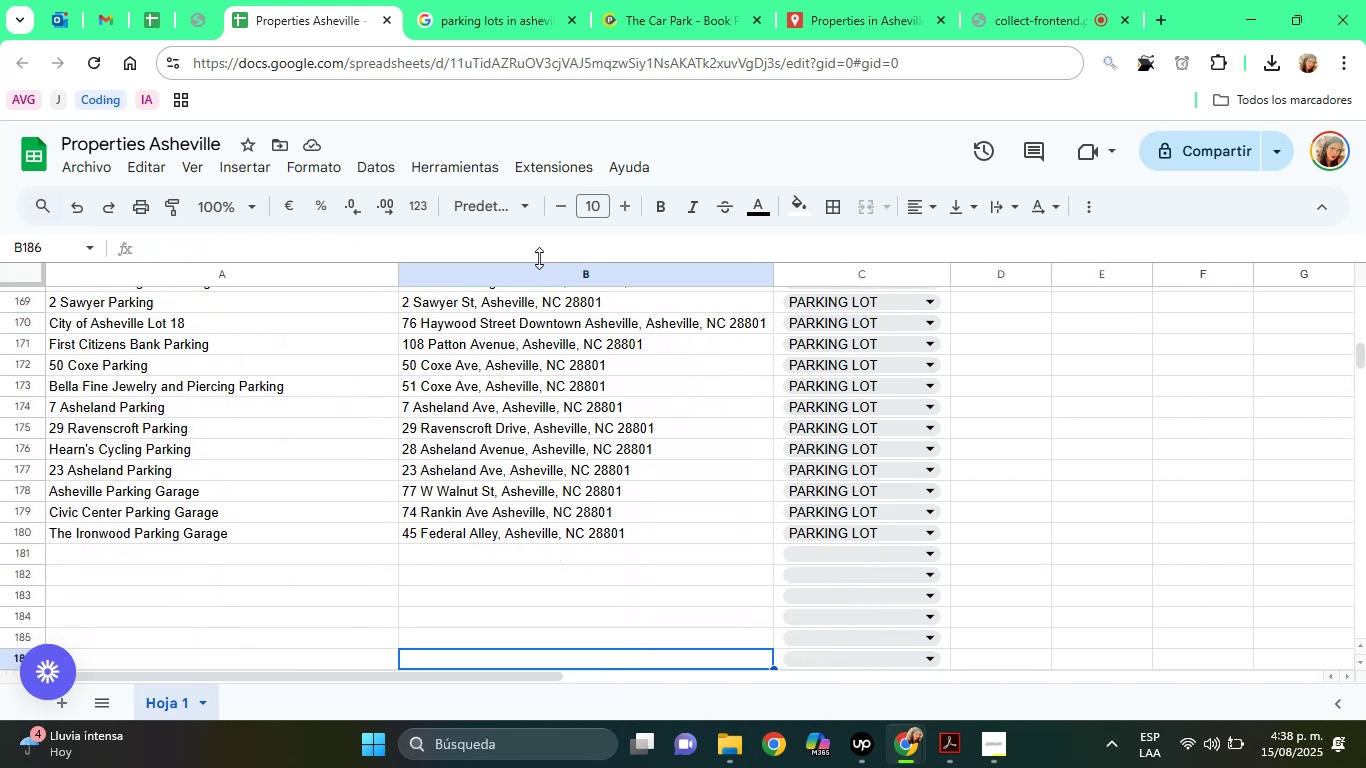 
key(ArrowUp)
 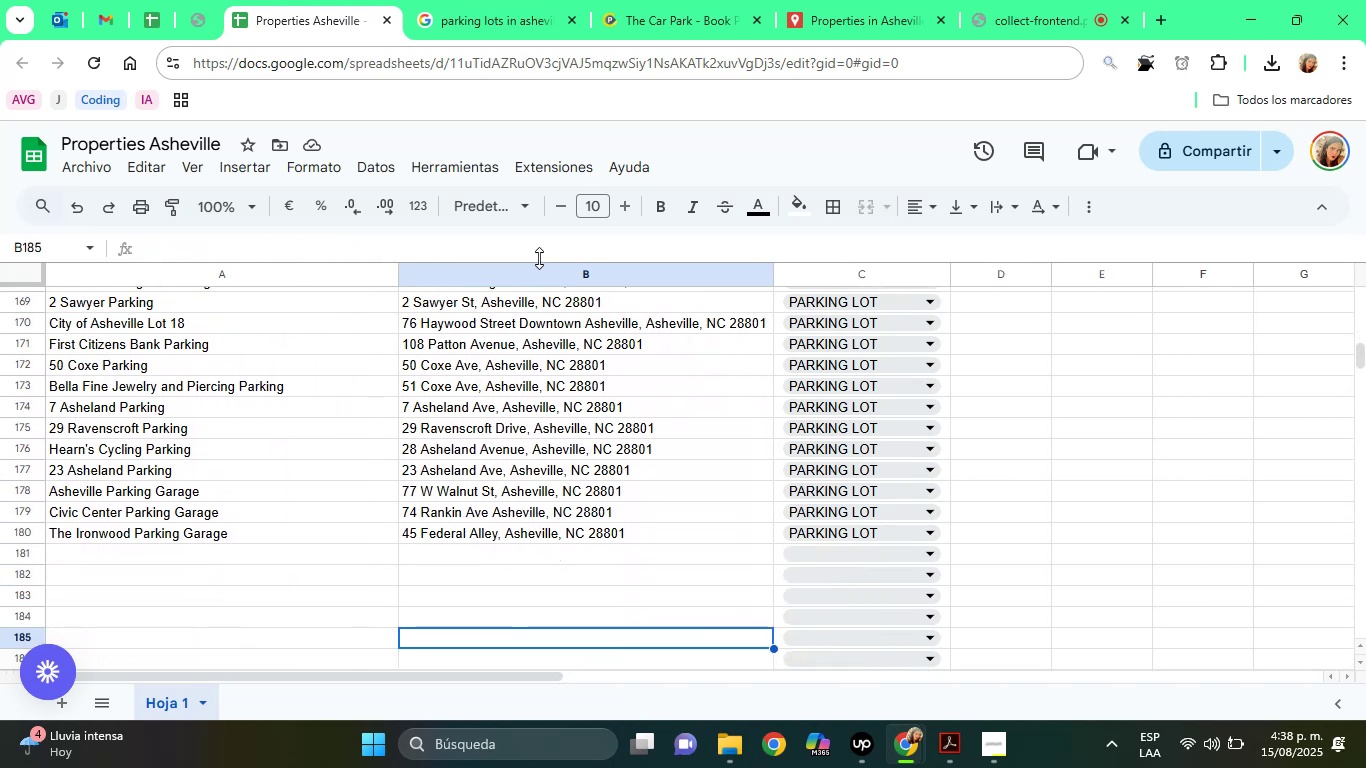 
key(ArrowUp)
 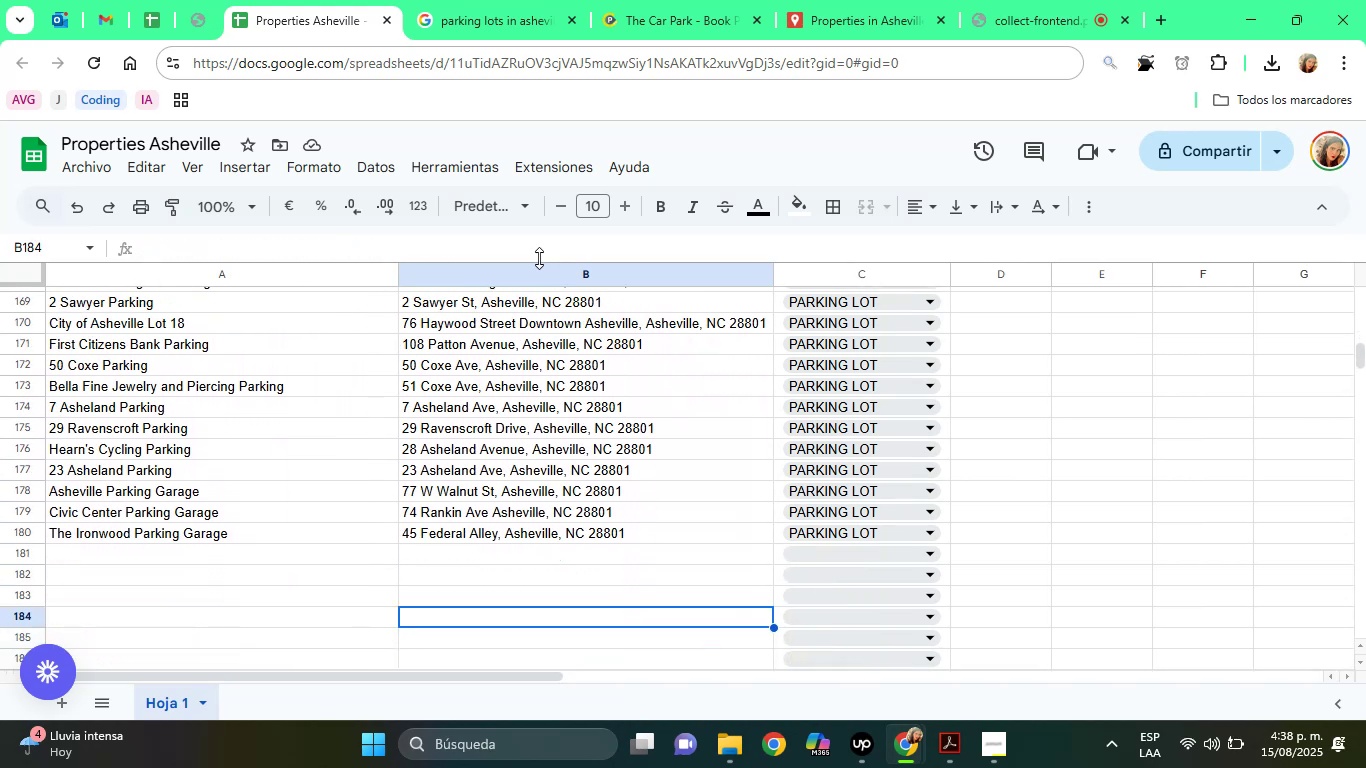 
key(ArrowUp)
 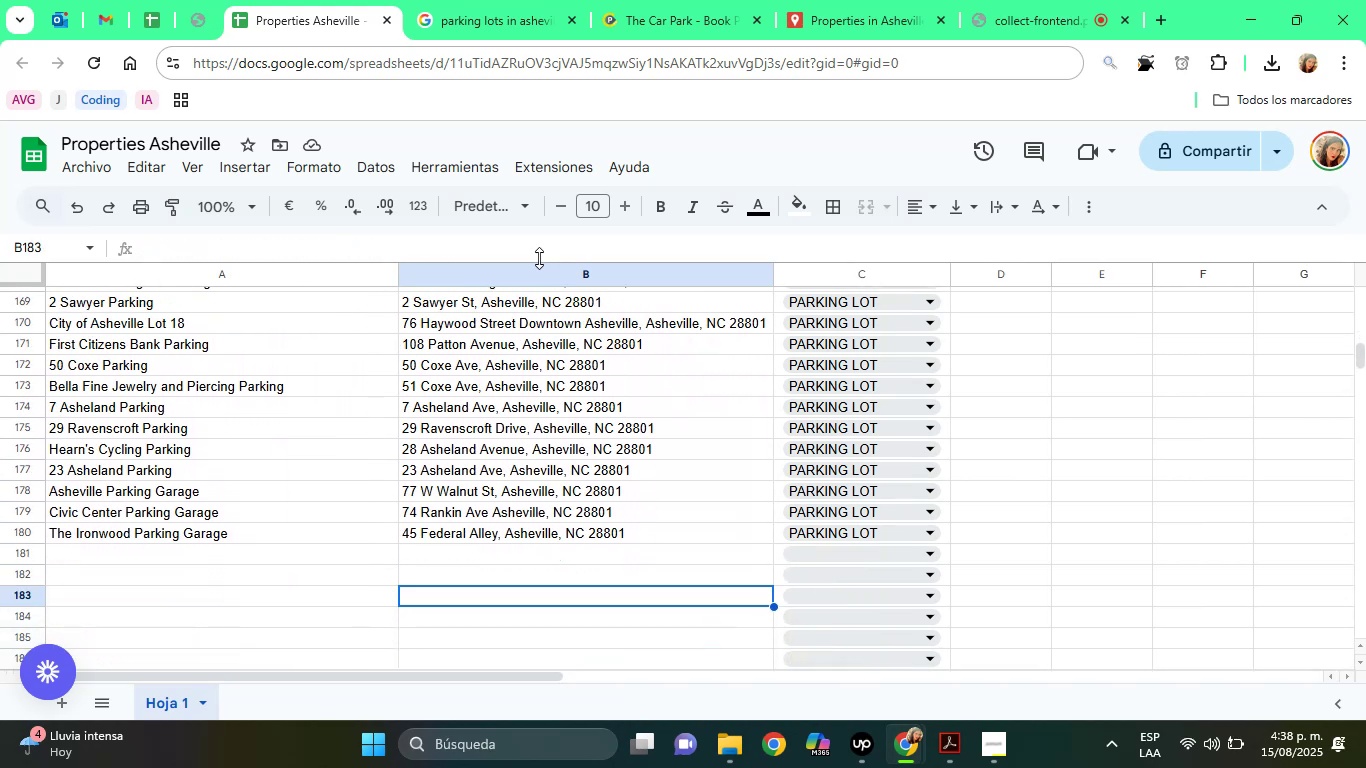 
key(ArrowUp)
 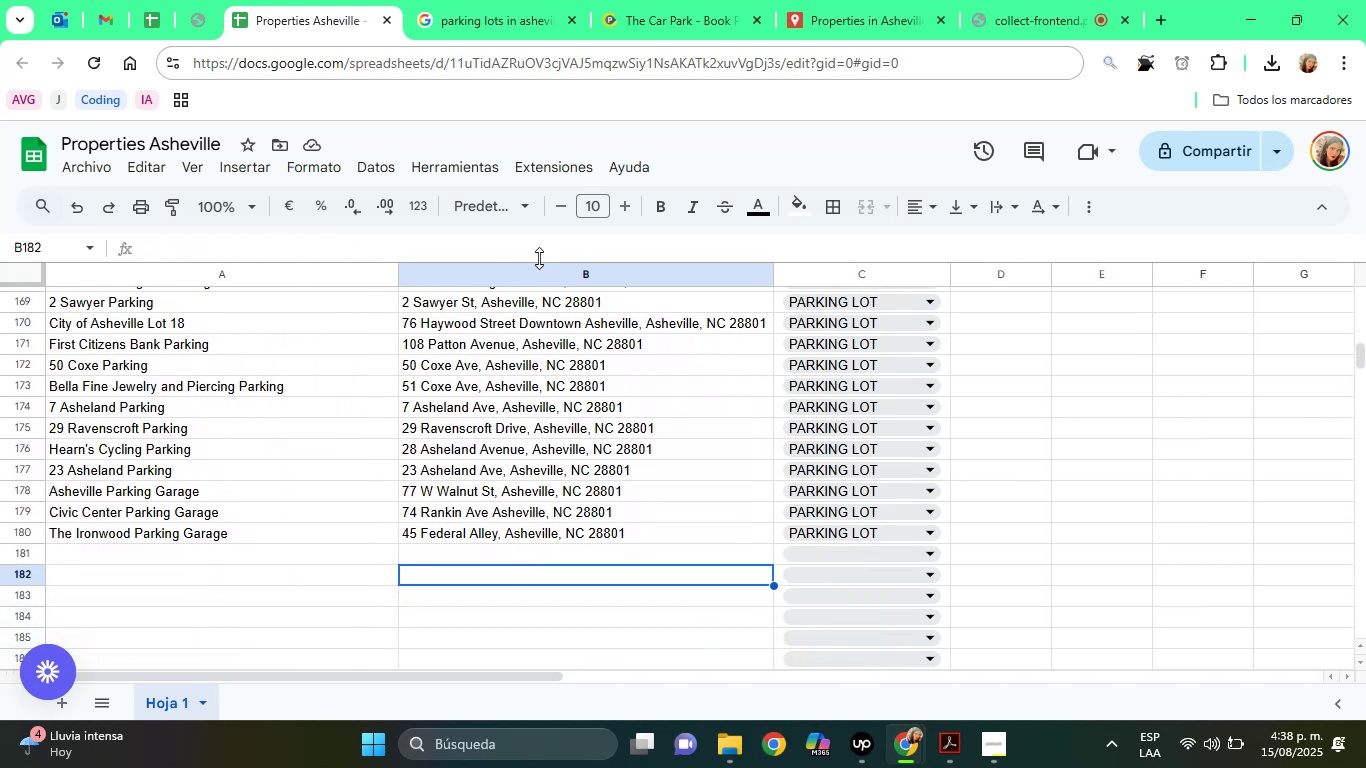 
key(ArrowUp)
 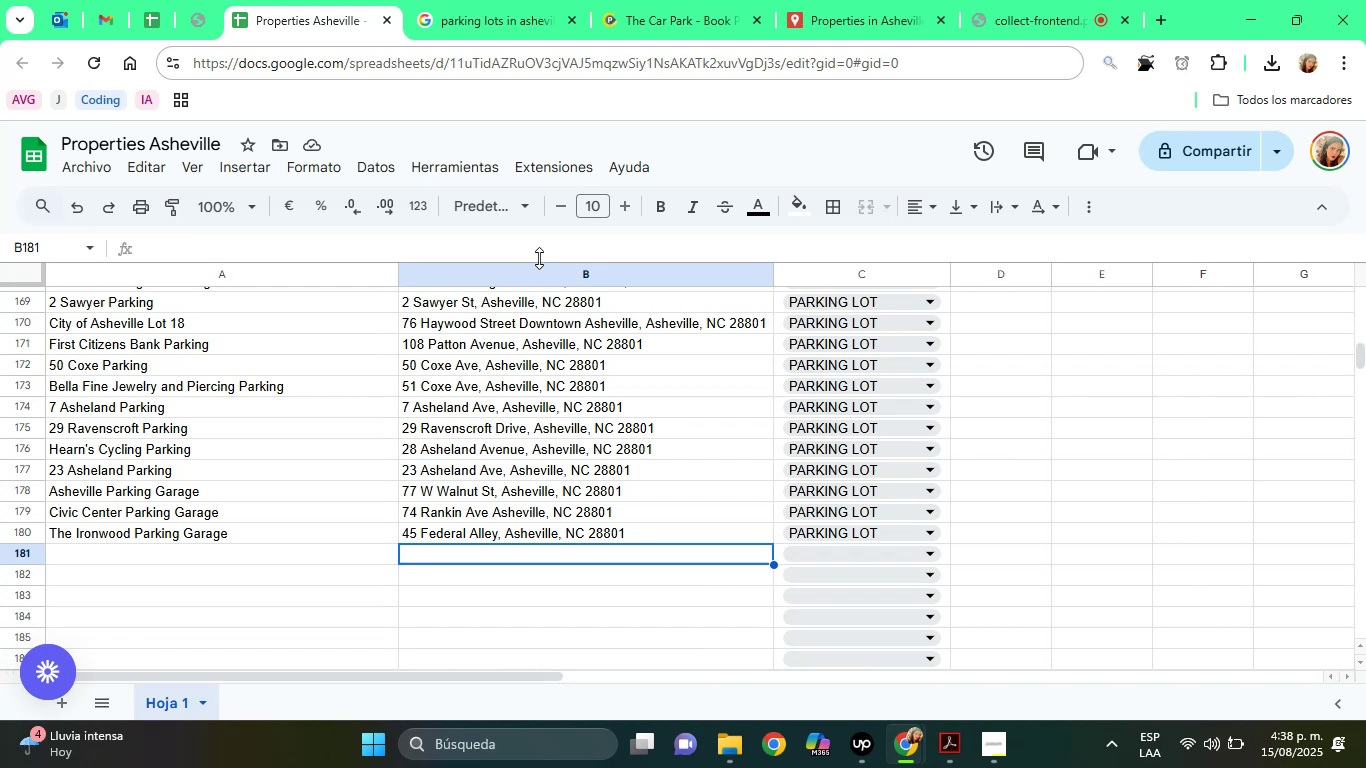 
wait(11.41)
 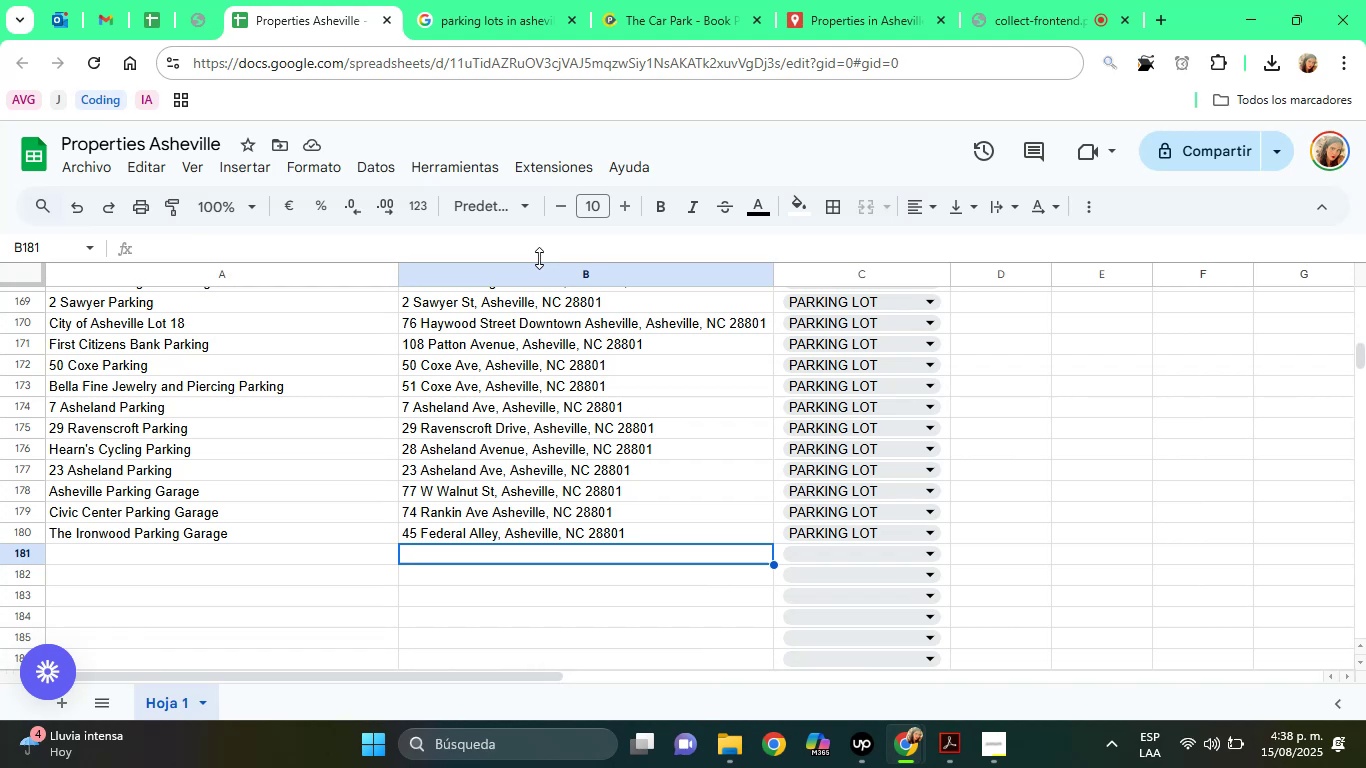 
left_click([620, 0])
 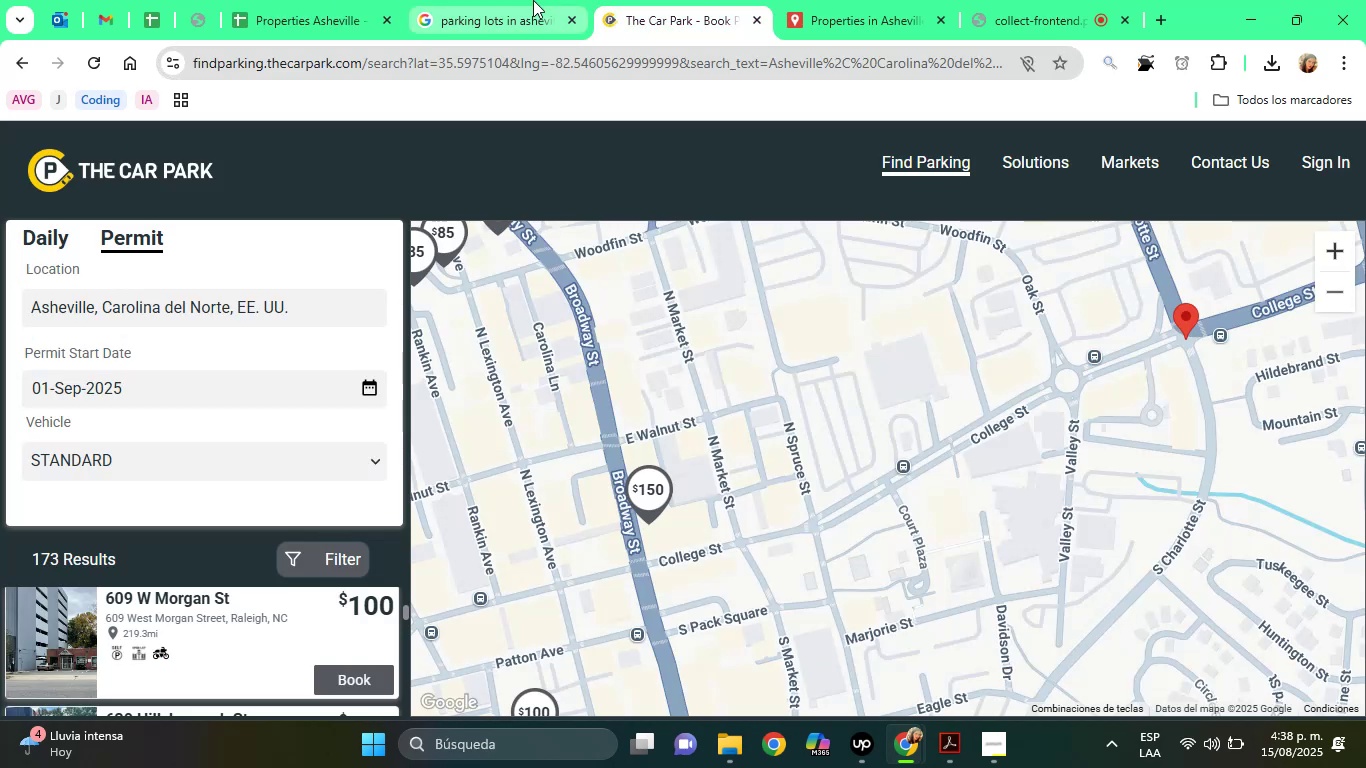 
left_click([533, 0])
 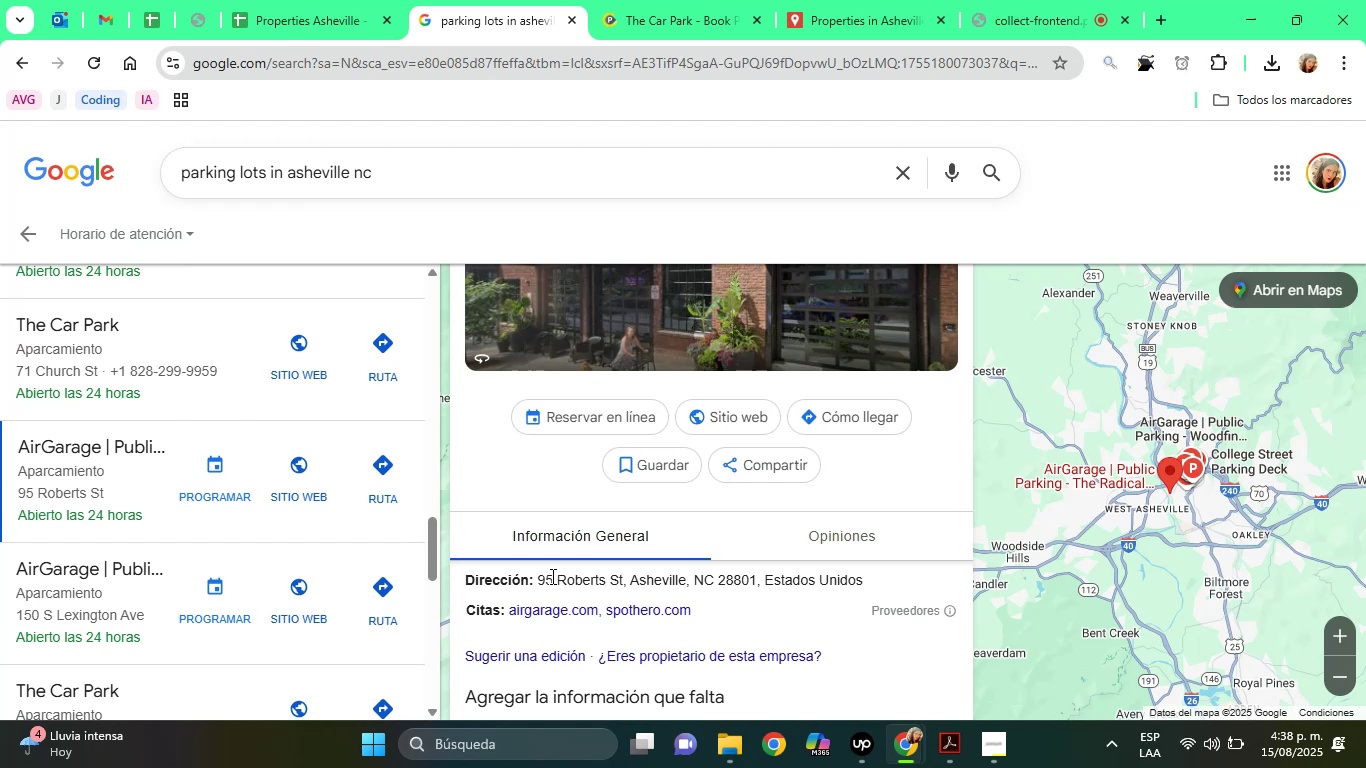 
left_click_drag(start_coordinate=[539, 578], to_coordinate=[754, 583])
 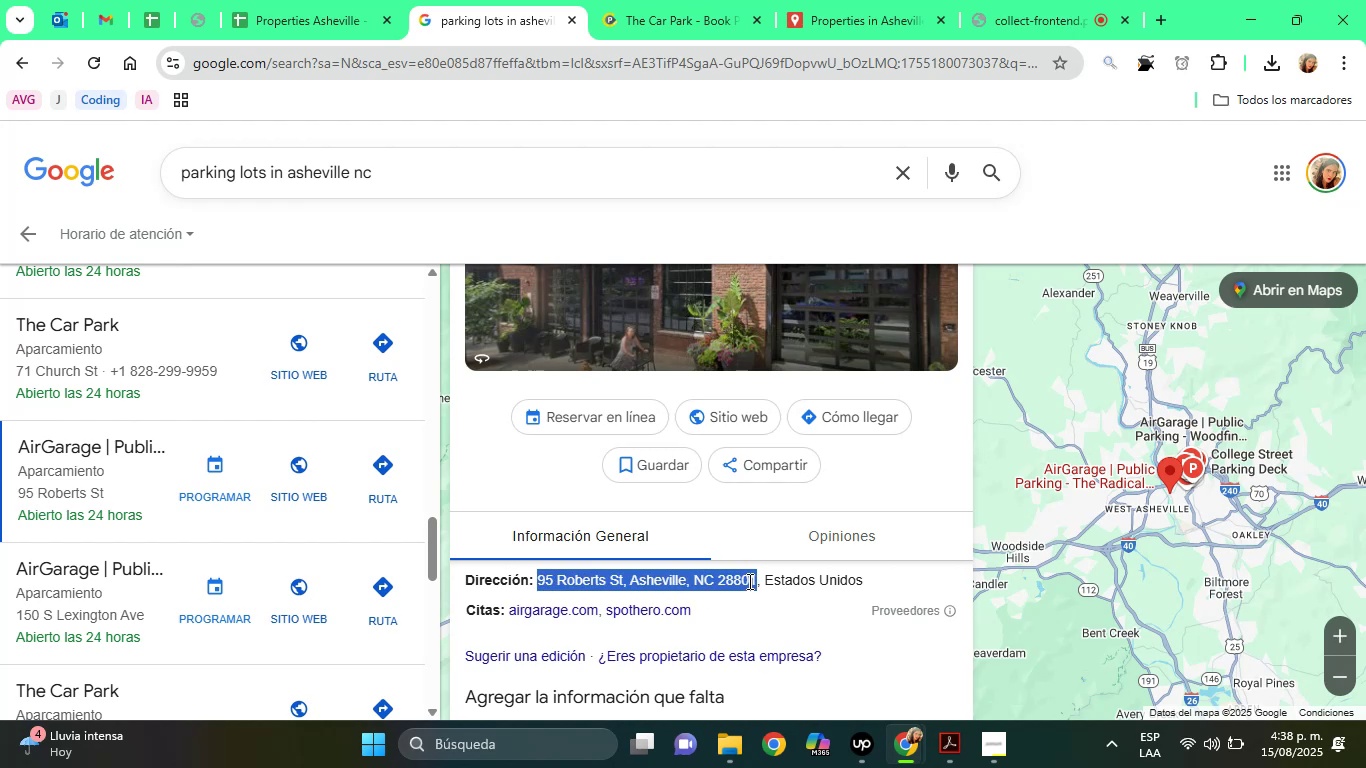 
right_click([748, 581])
 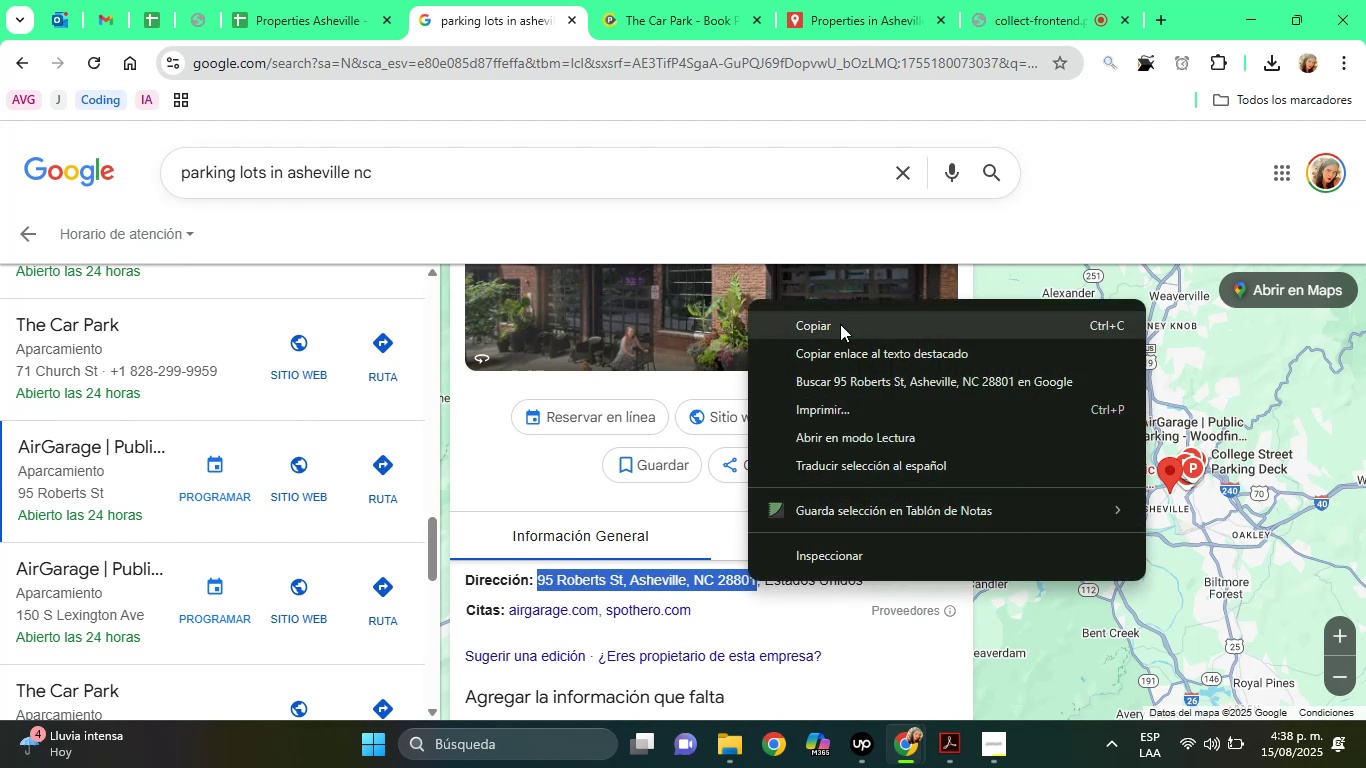 
left_click([840, 321])
 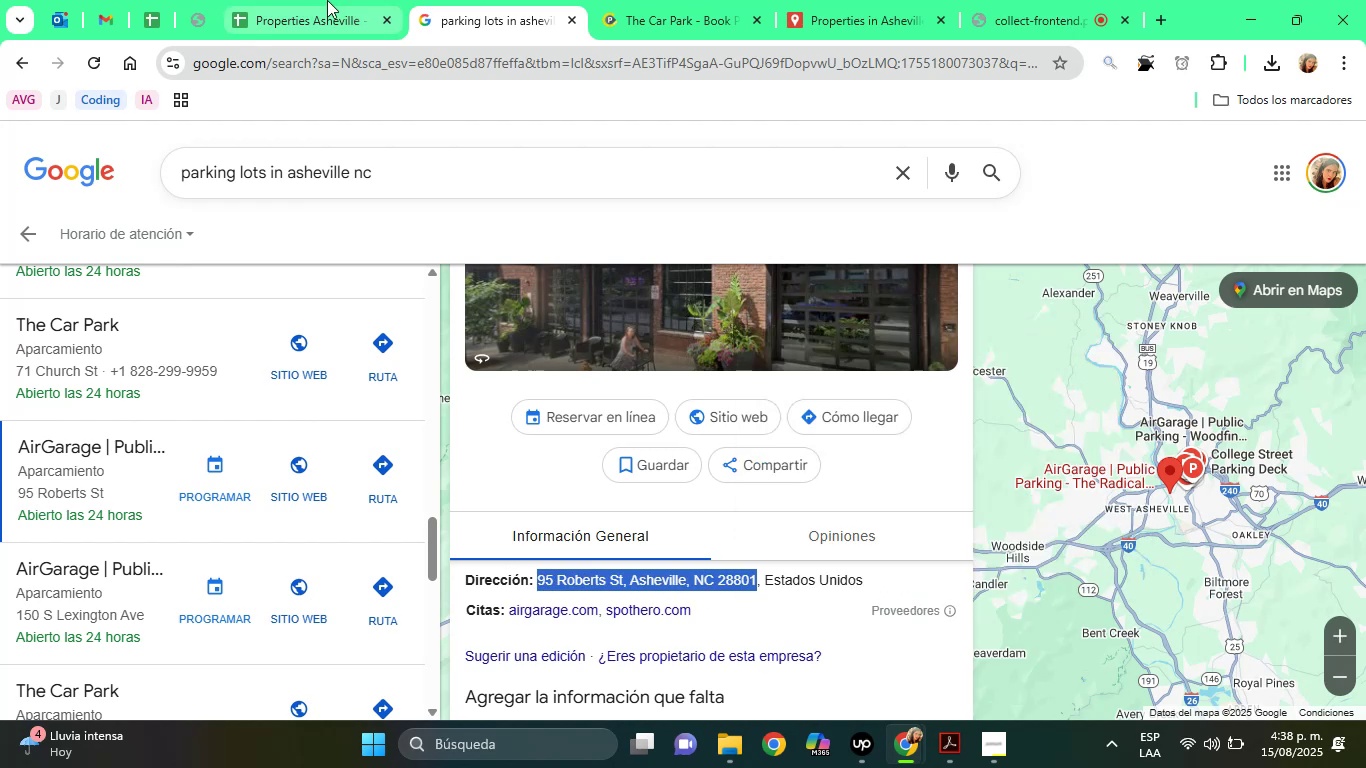 
left_click([327, 0])
 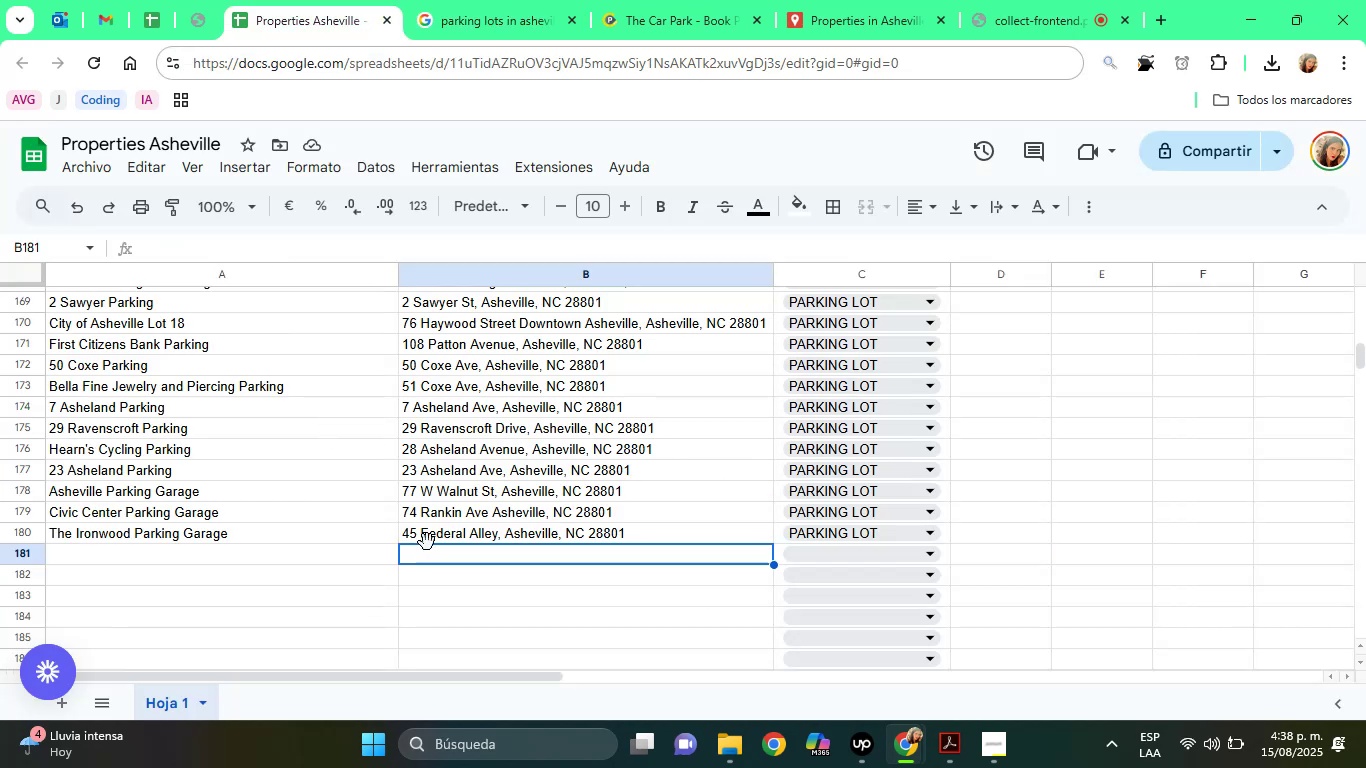 
right_click([428, 554])
 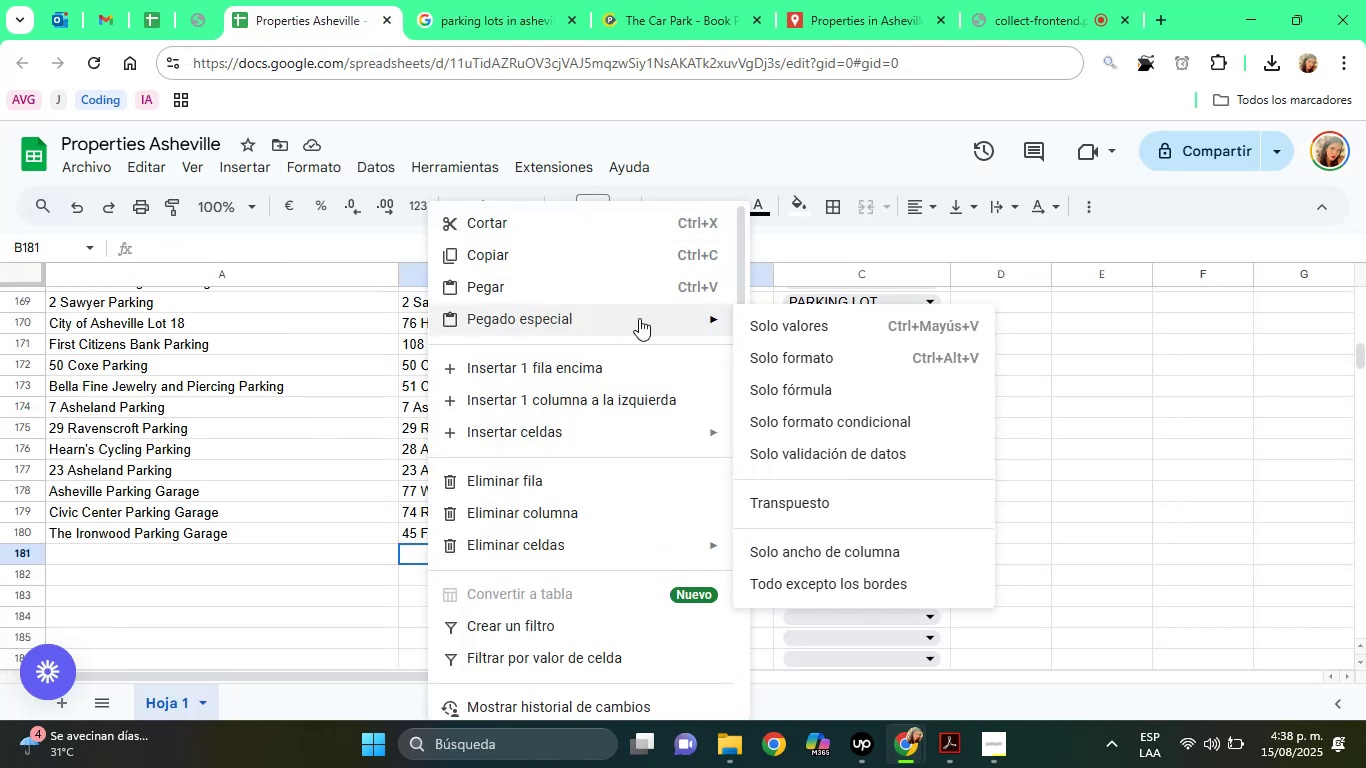 
left_click([763, 319])
 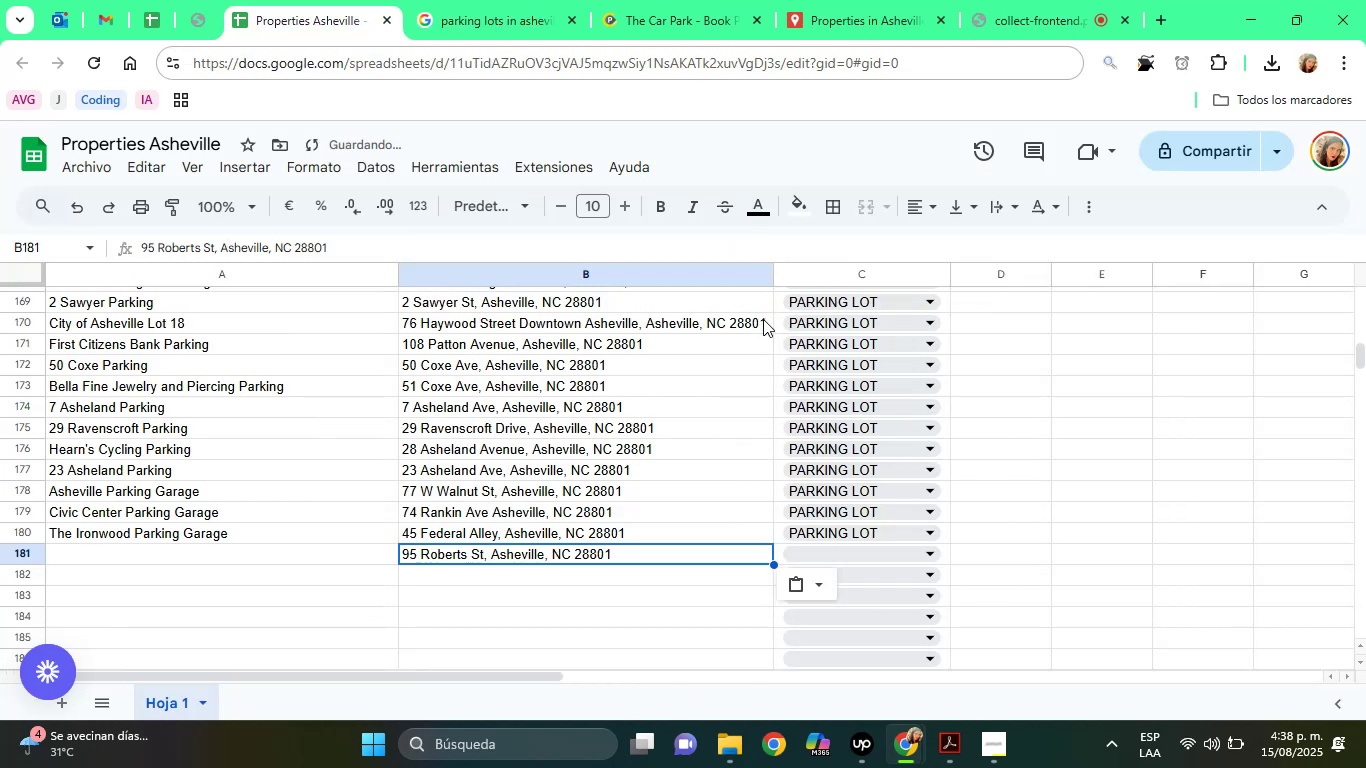 
key(ArrowRight)
 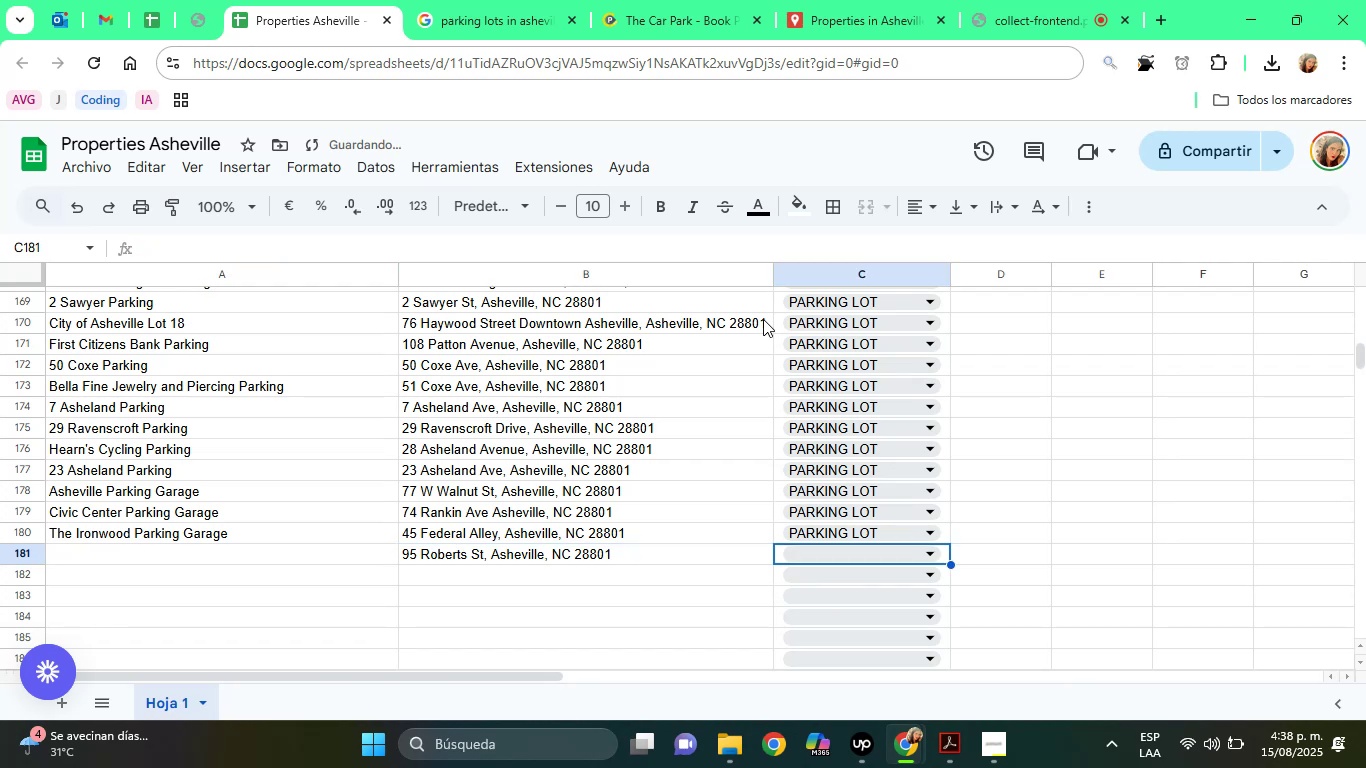 
key(P)
 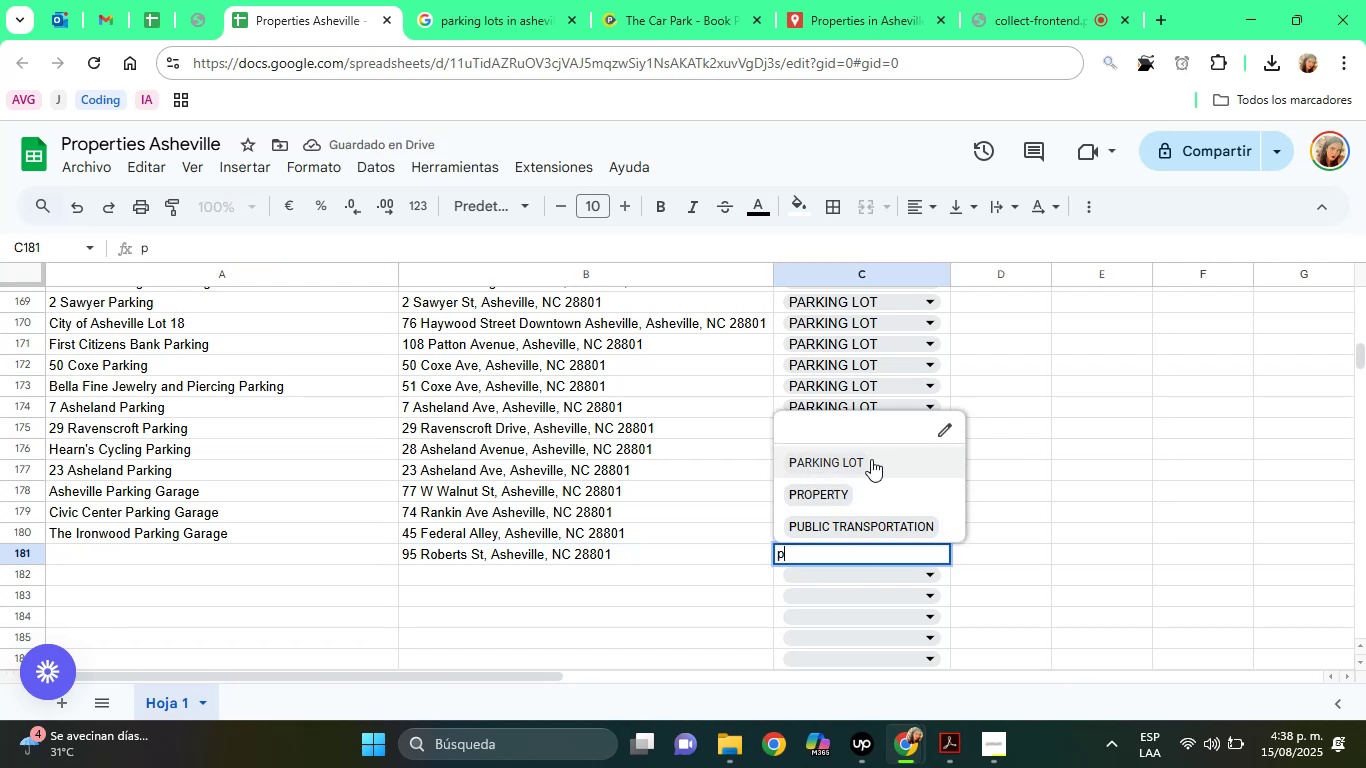 
left_click([867, 462])
 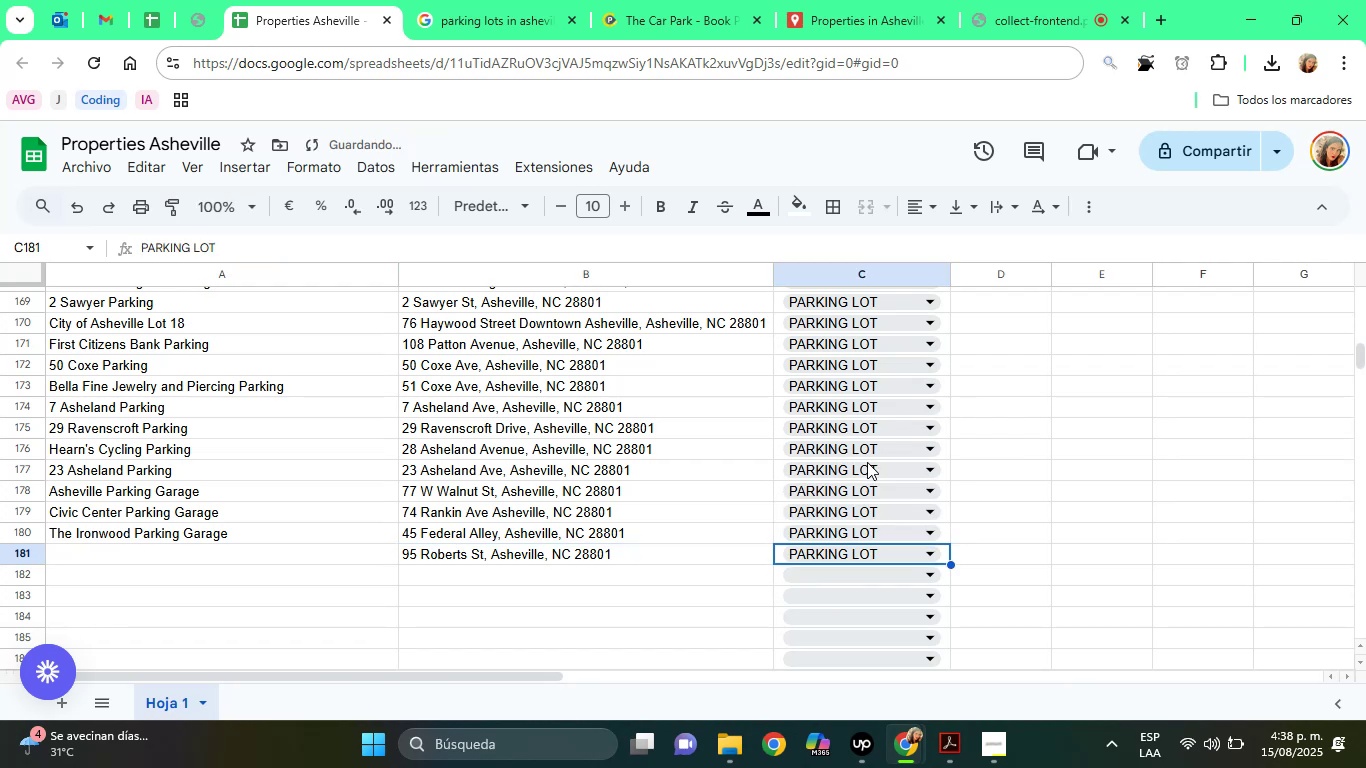 
key(ArrowDown)
 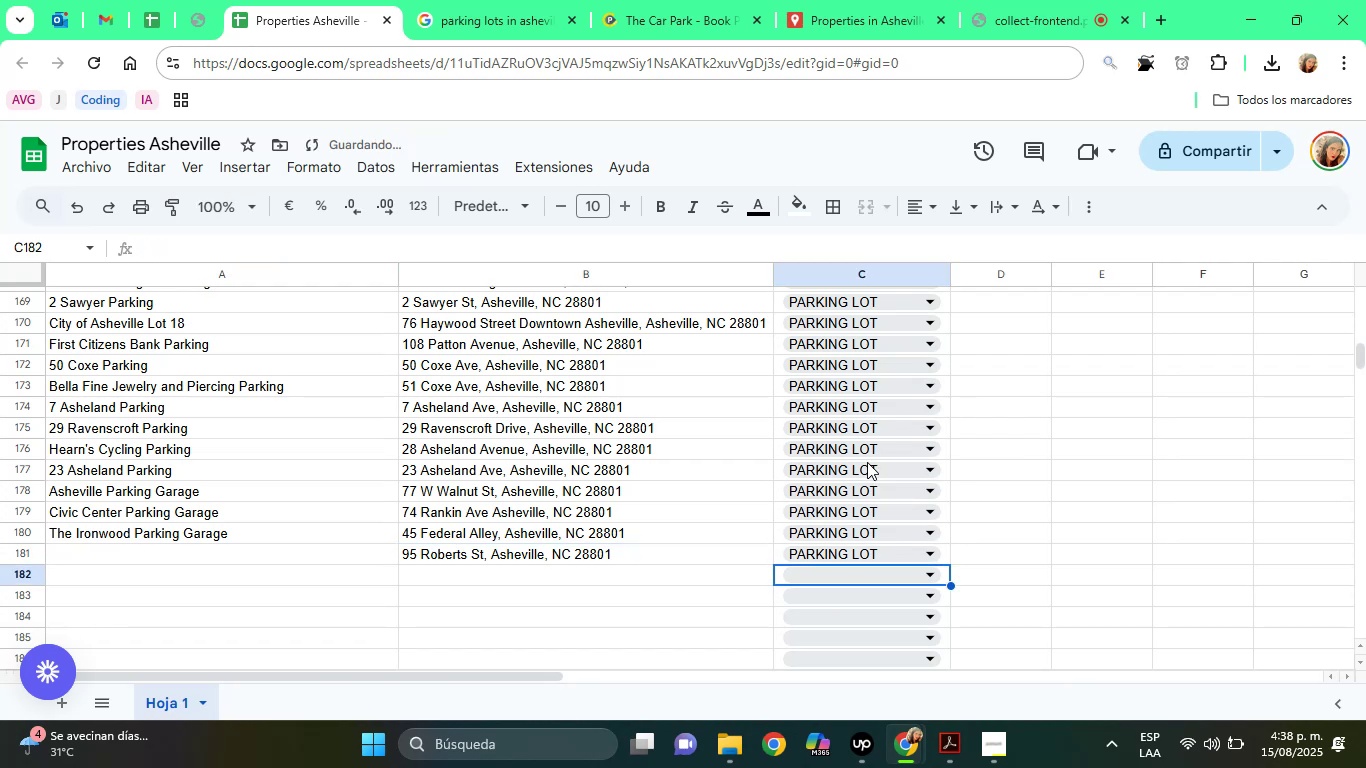 
key(ArrowLeft)
 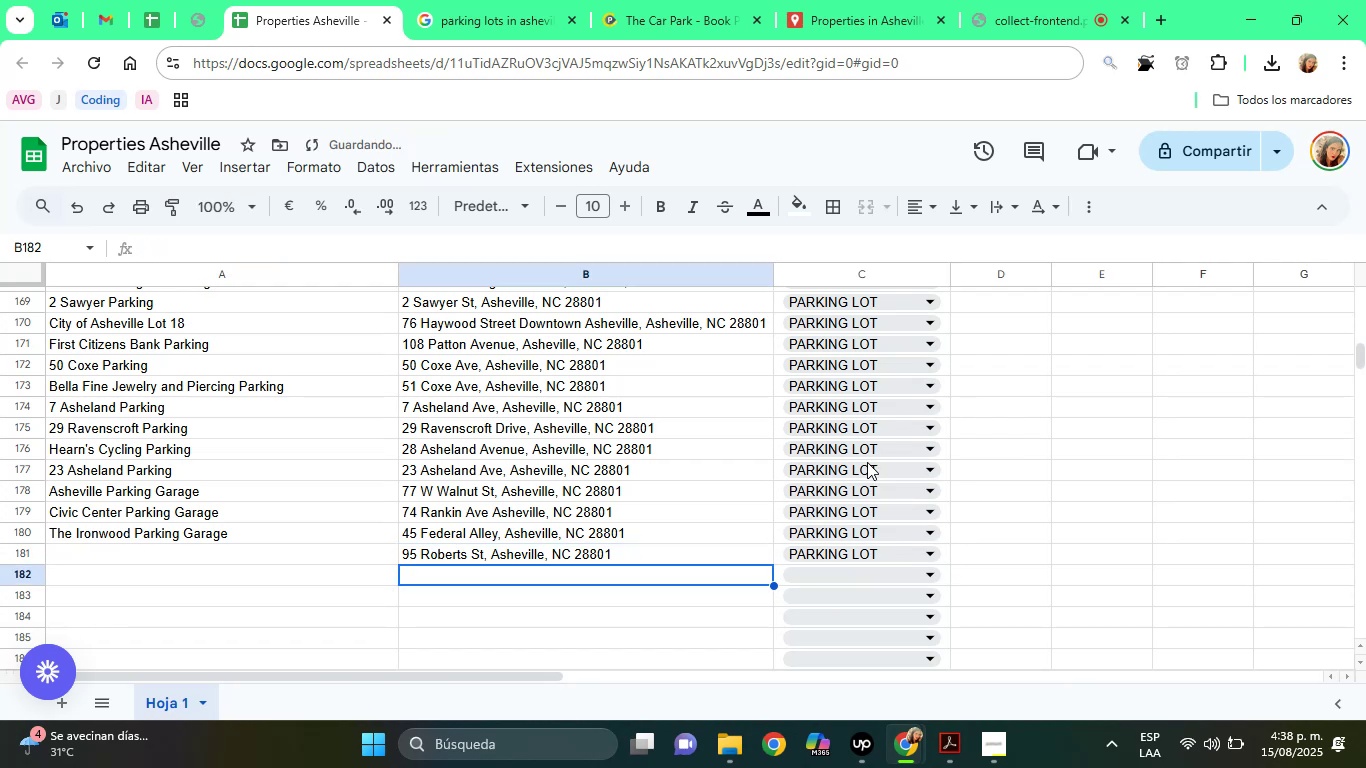 
key(ArrowUp)
 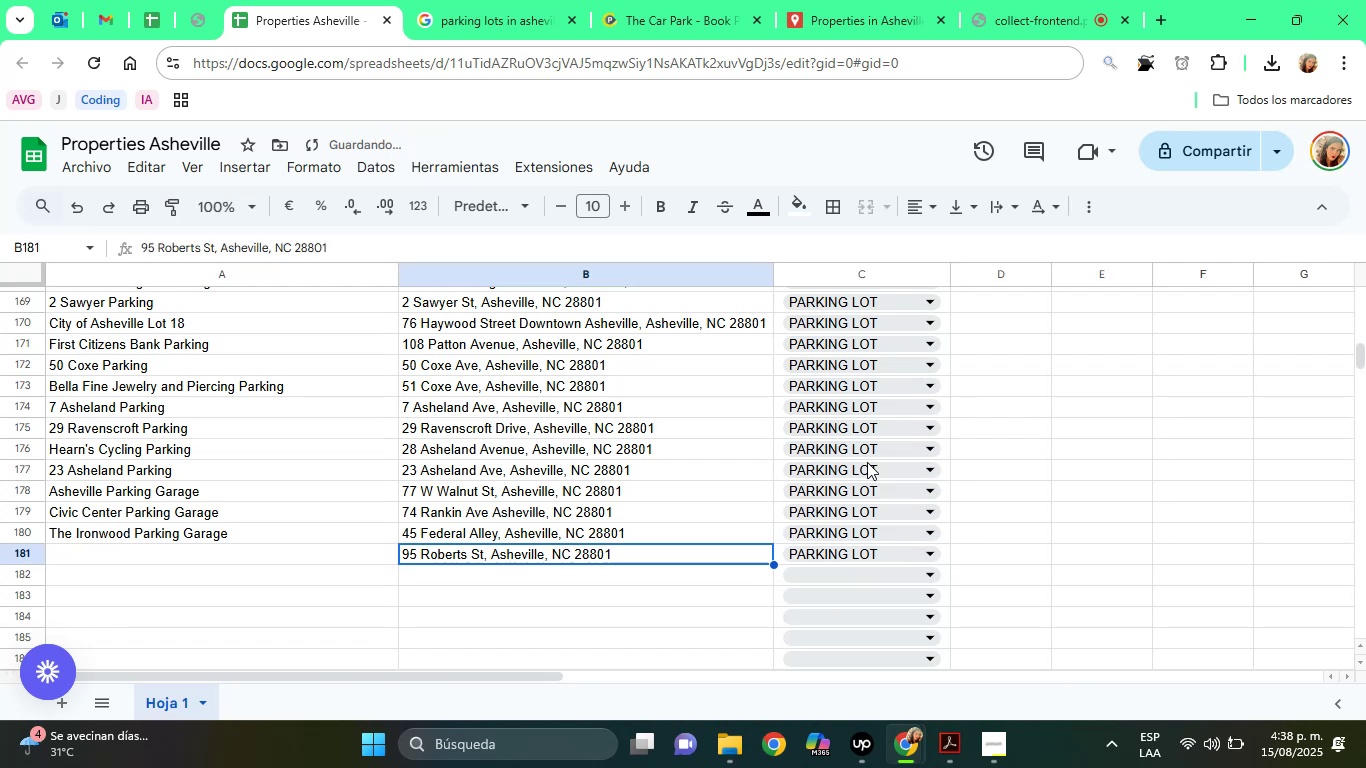 
key(ArrowLeft)
 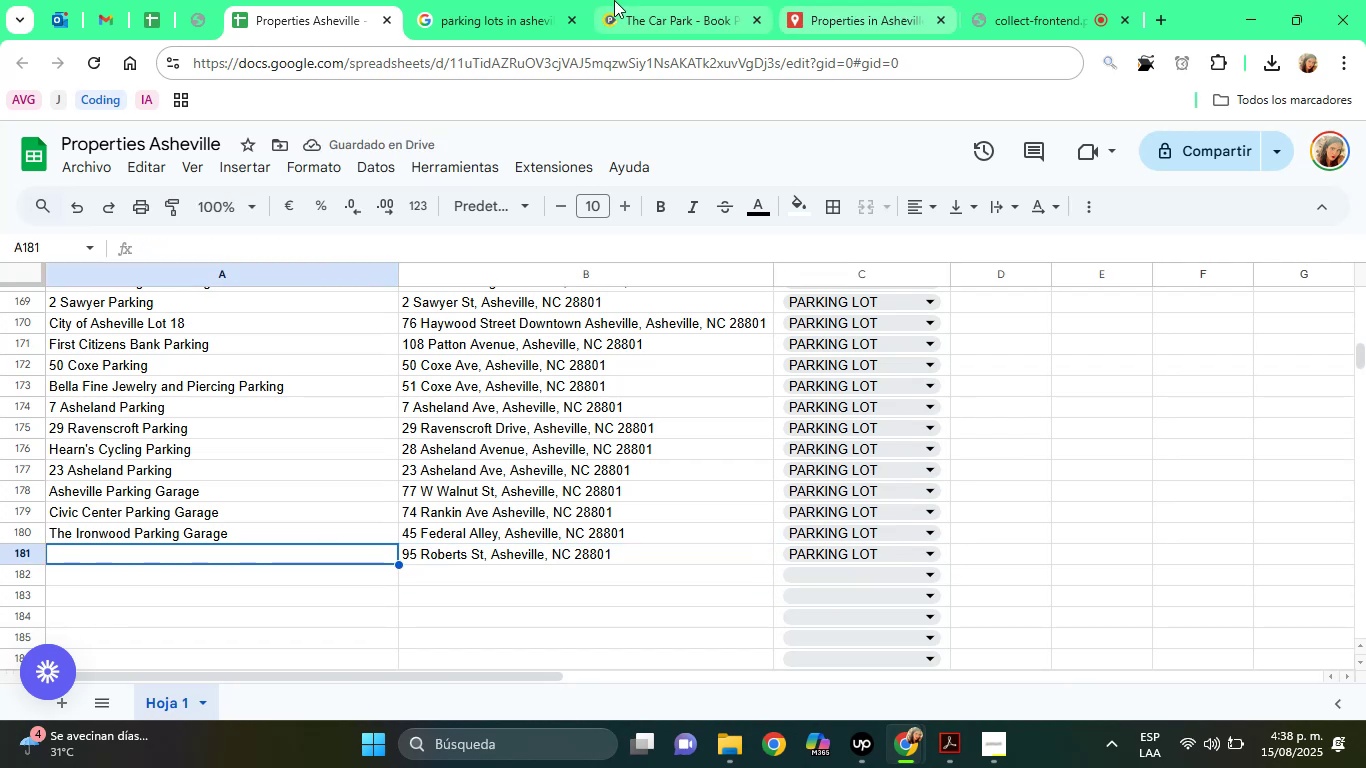 
left_click([614, 0])
 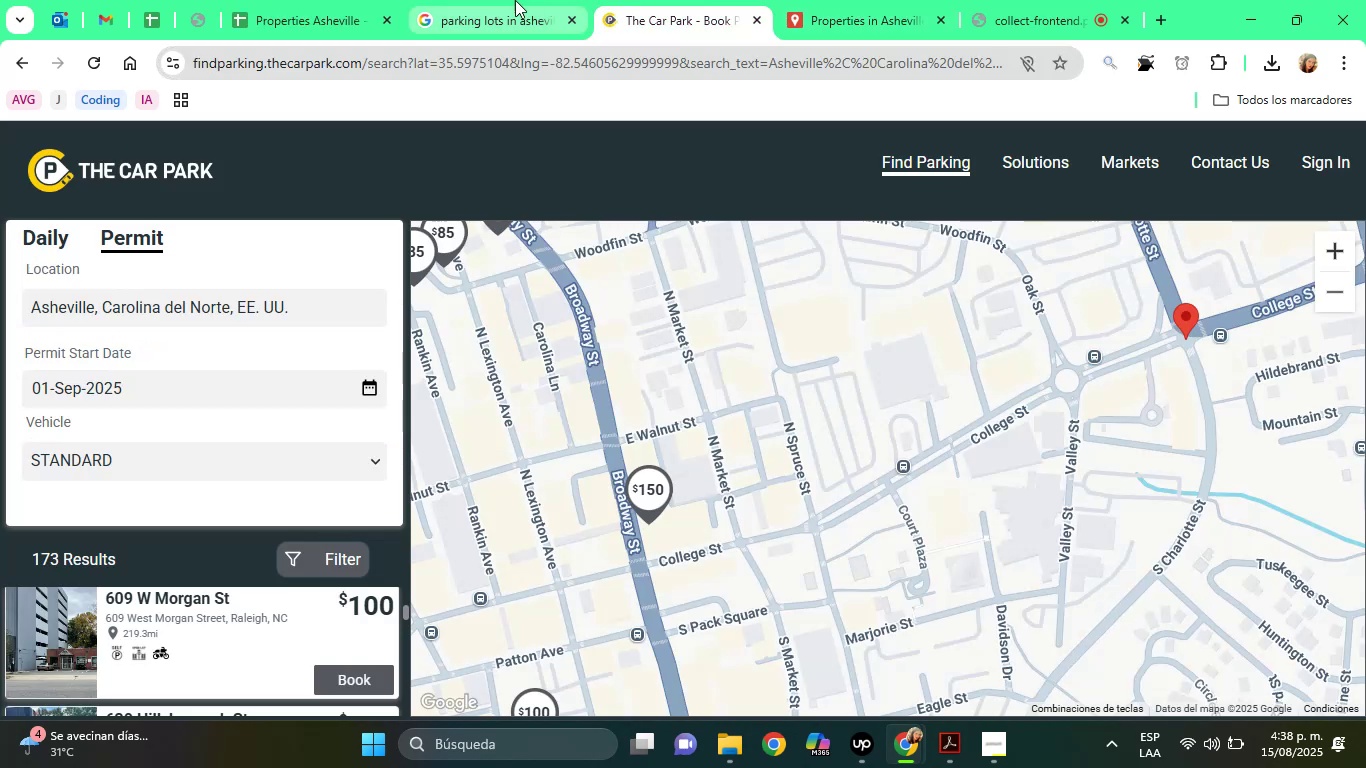 
left_click([515, 0])
 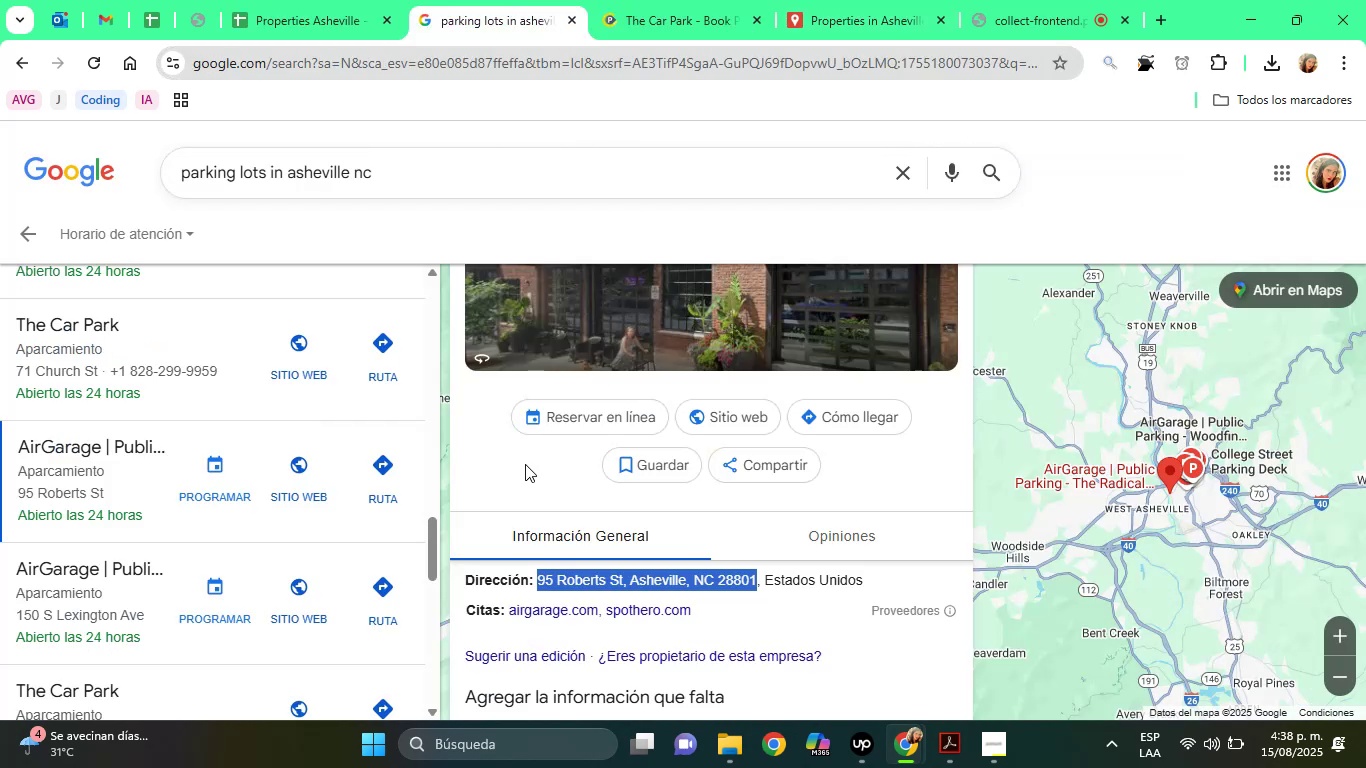 
left_click([510, 467])
 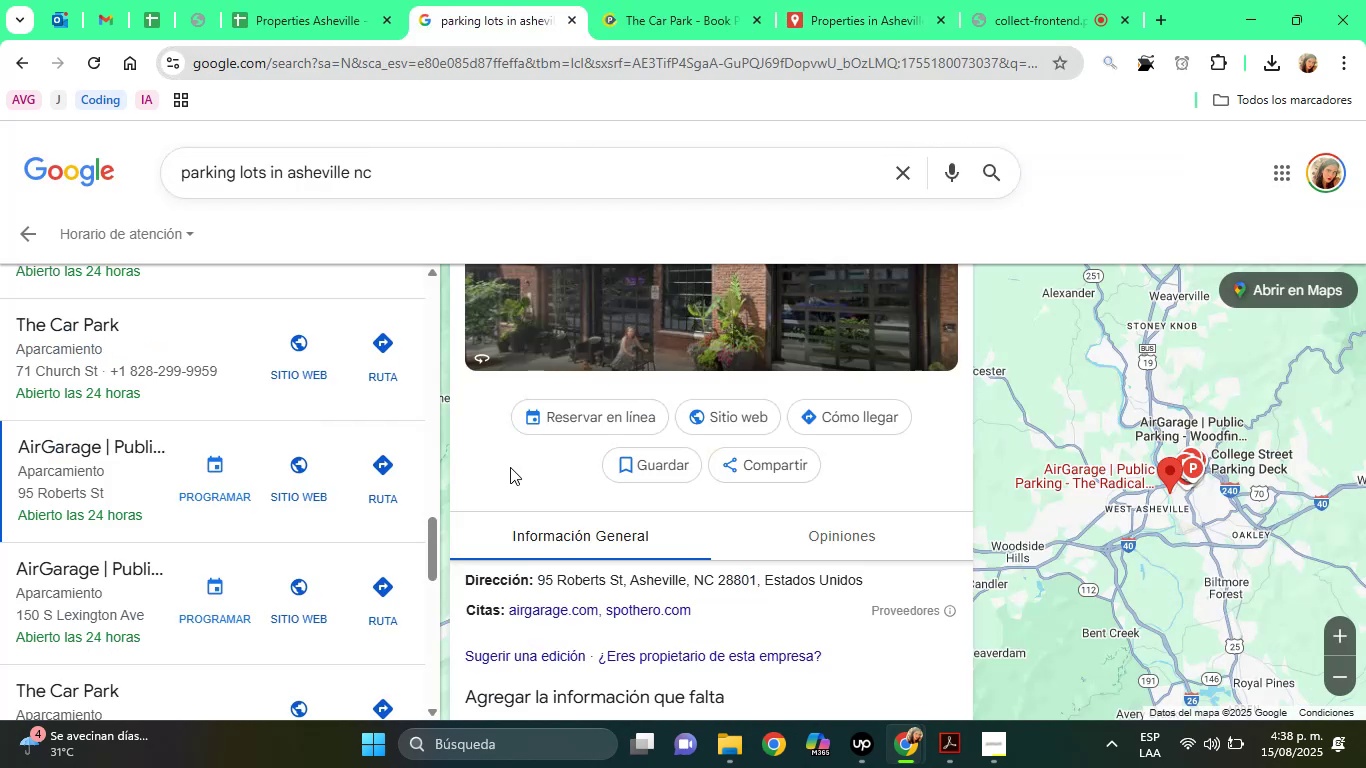 
key(ArrowUp)
 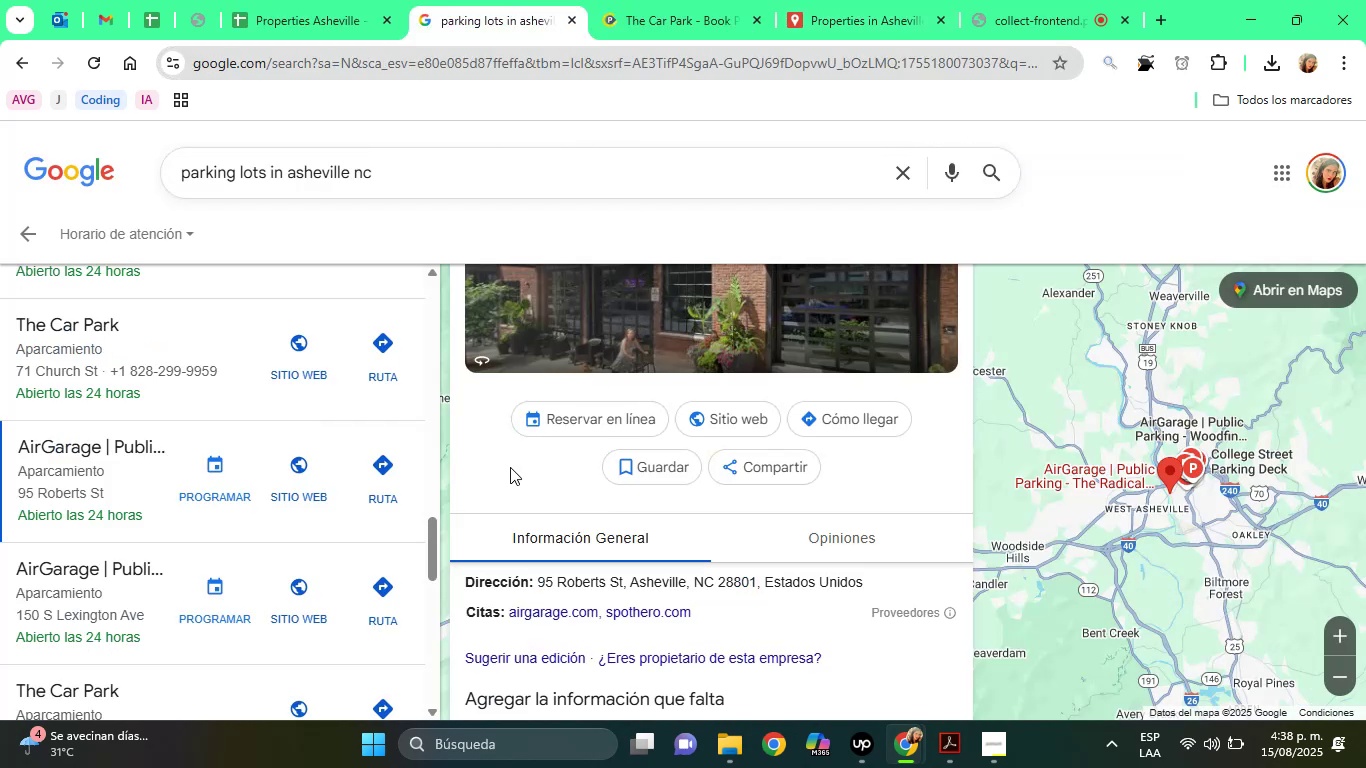 
key(ArrowUp)
 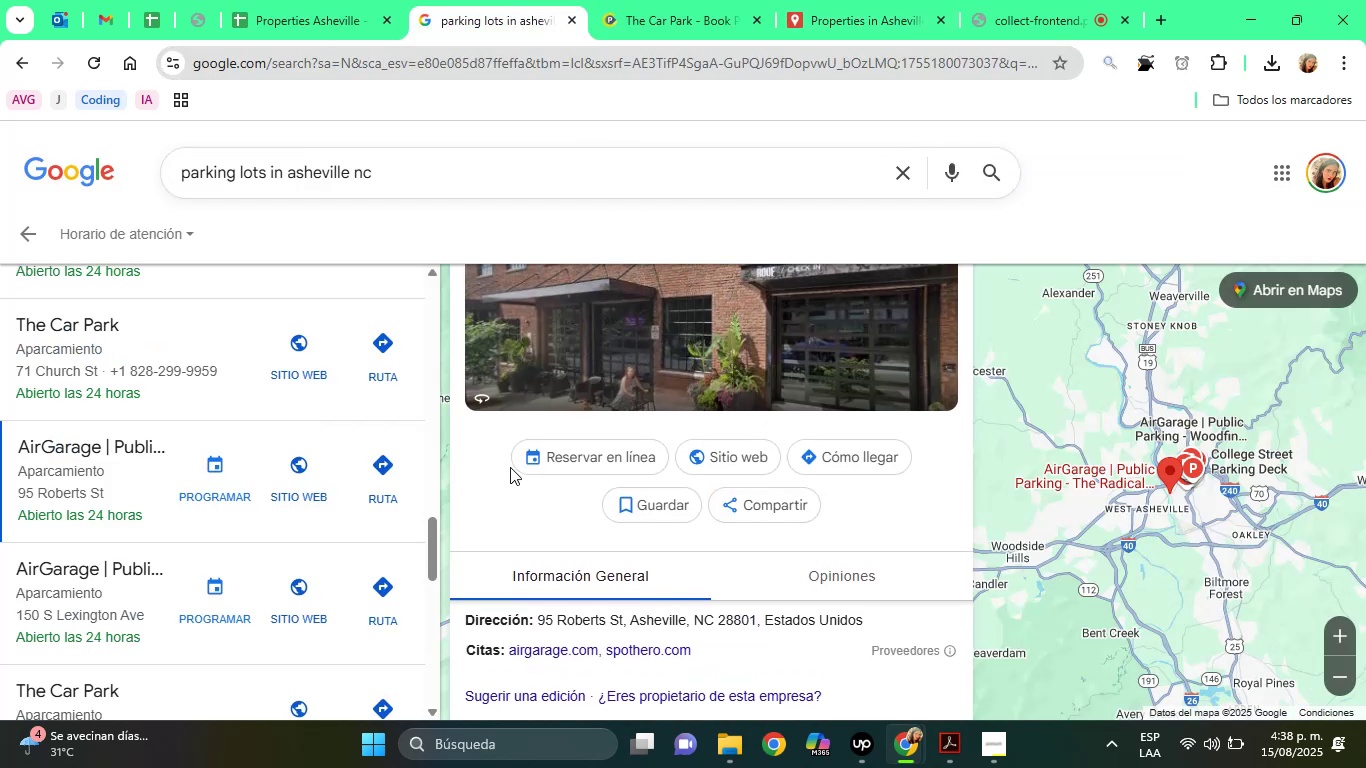 
key(ArrowUp)
 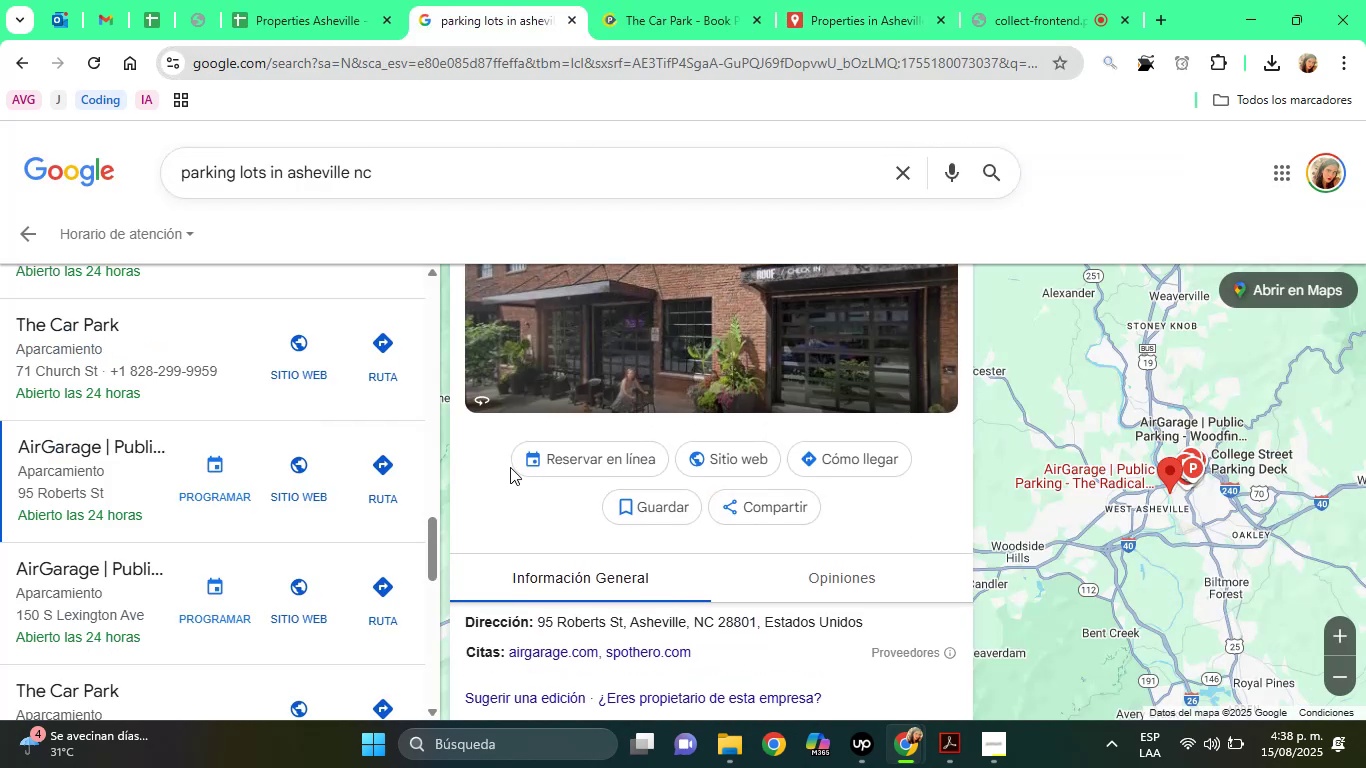 
key(ArrowUp)
 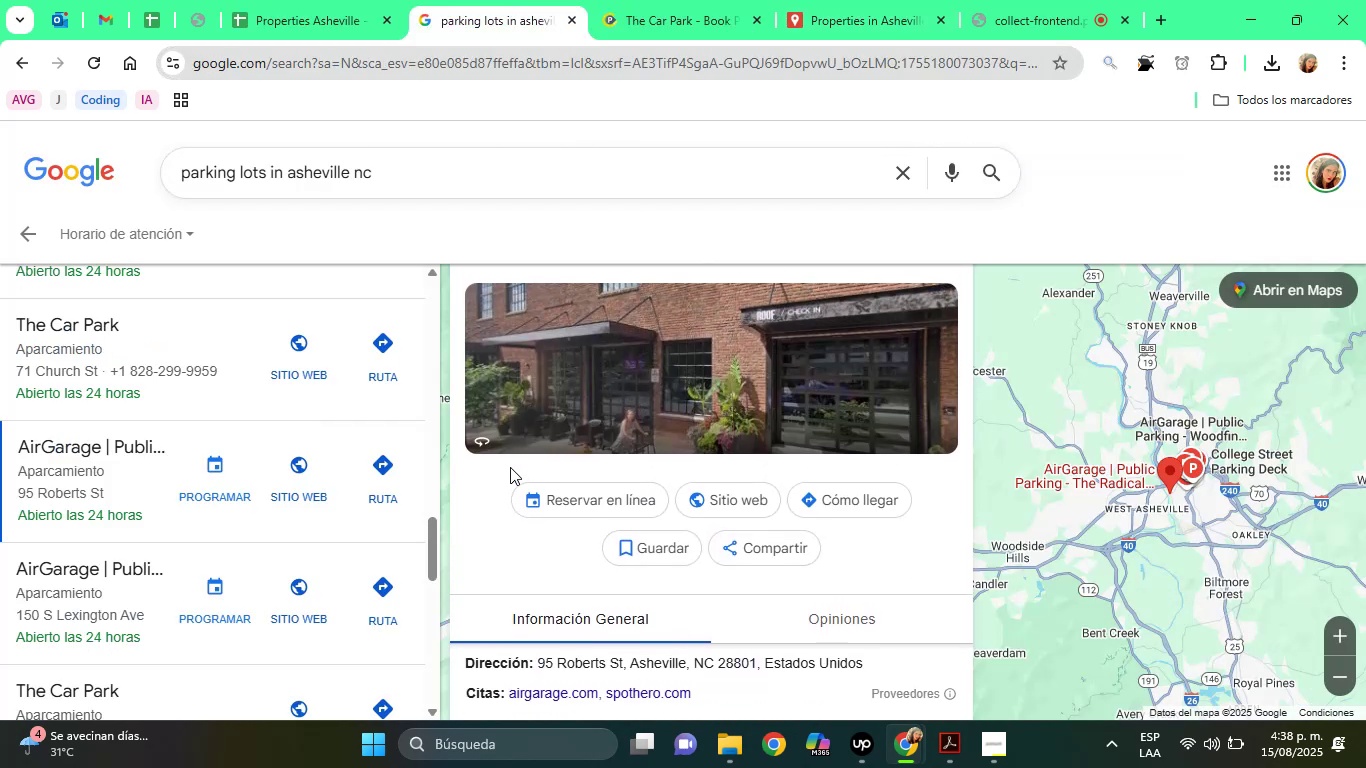 
key(ArrowUp)
 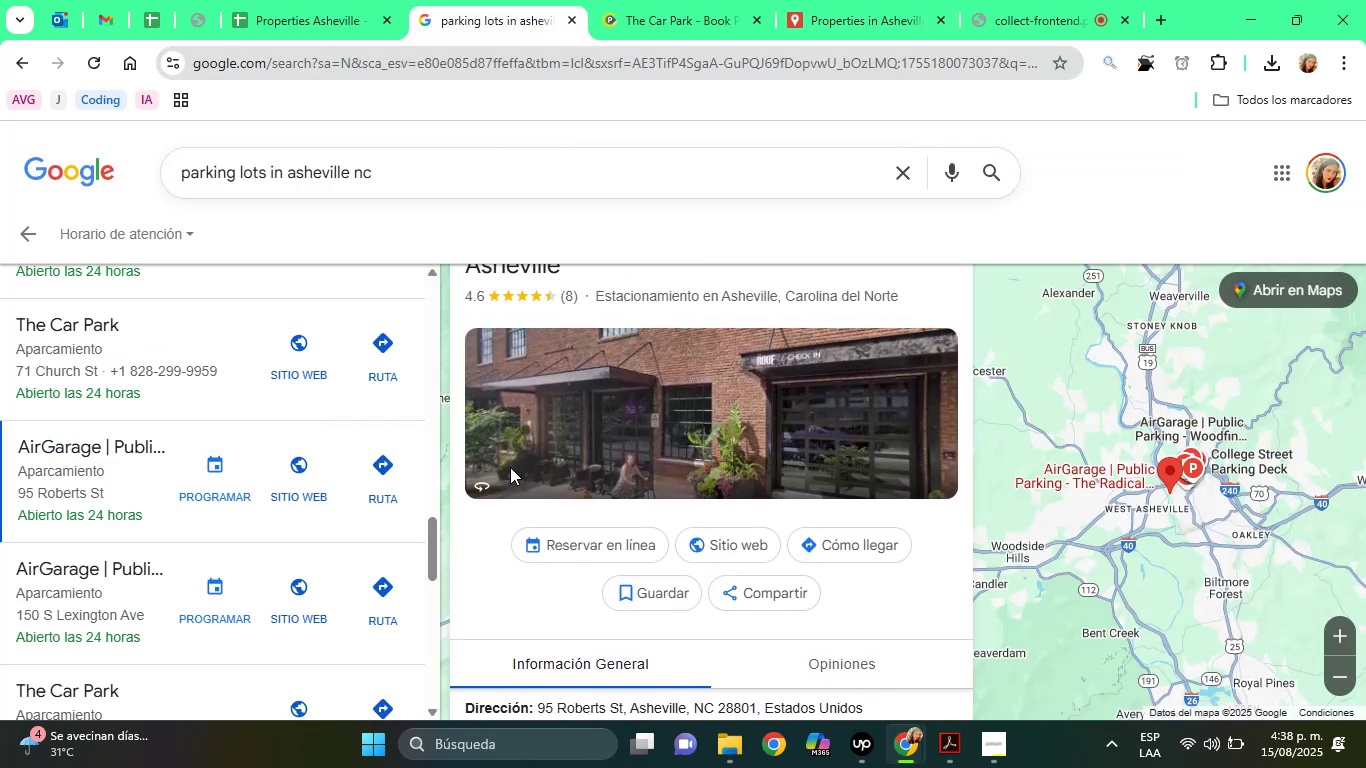 
key(ArrowUp)
 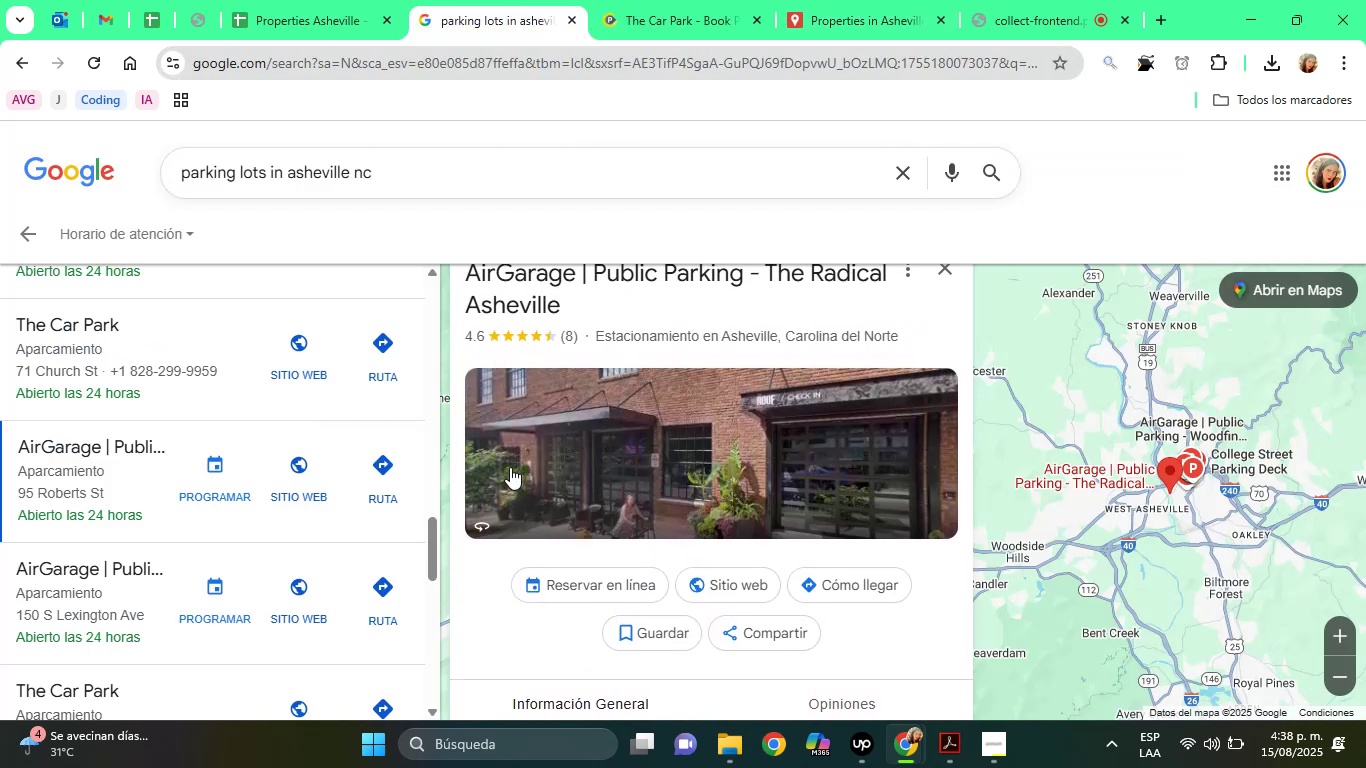 
key(ArrowUp)
 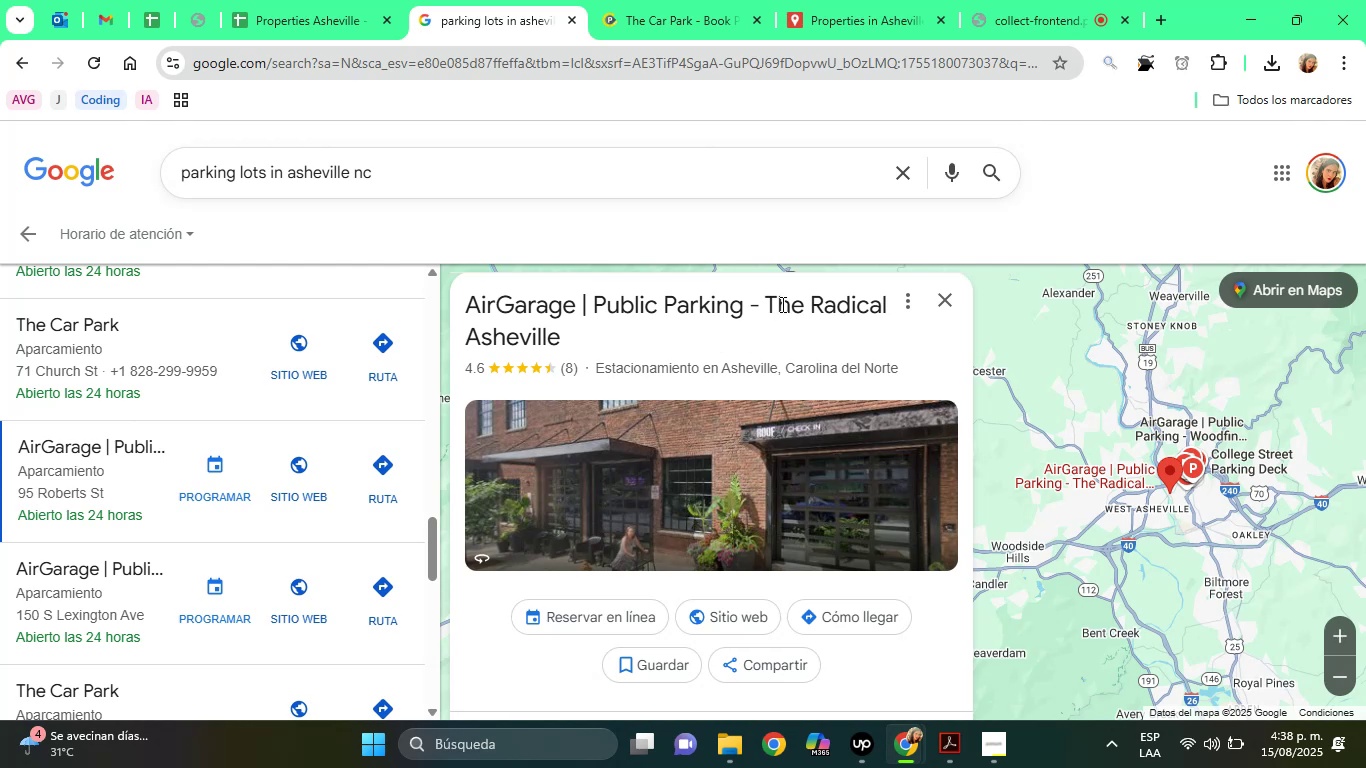 
left_click_drag(start_coordinate=[769, 301], to_coordinate=[809, 331])
 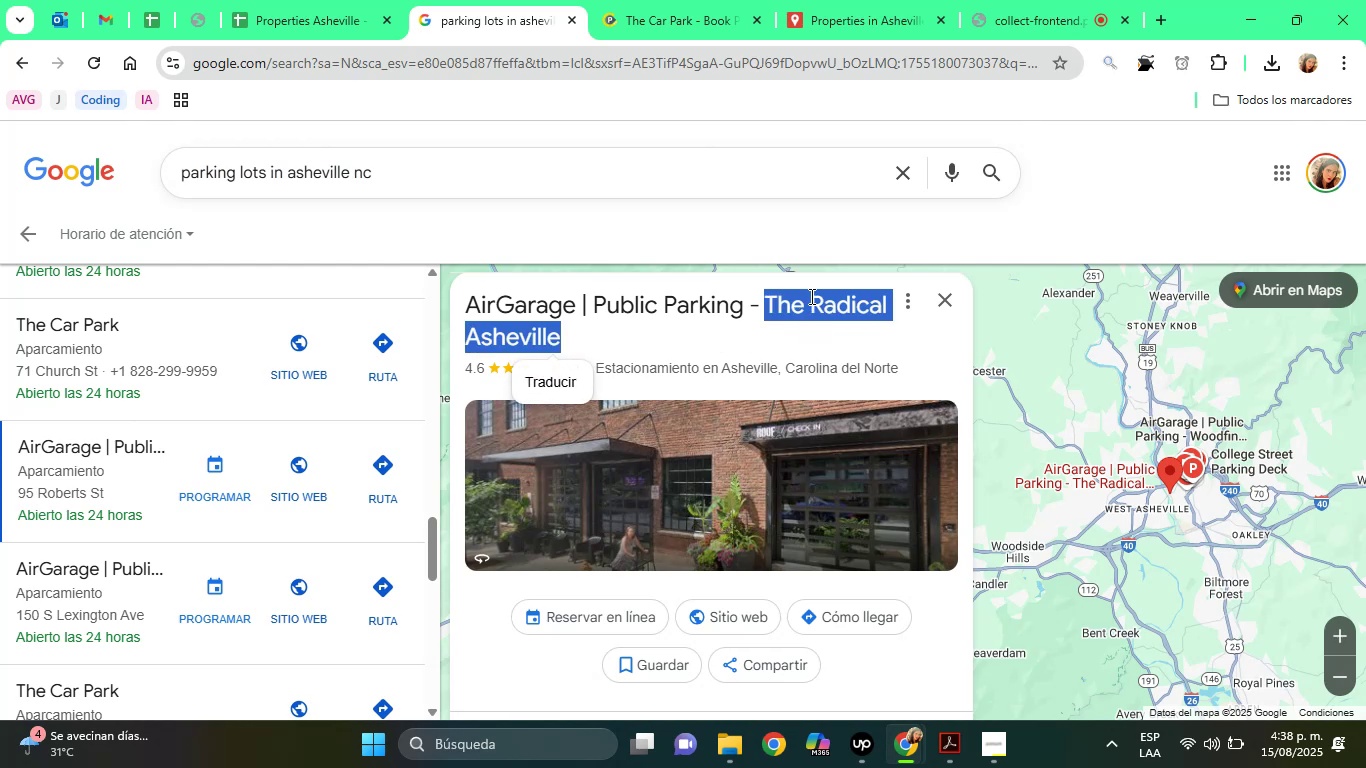 
right_click([810, 296])
 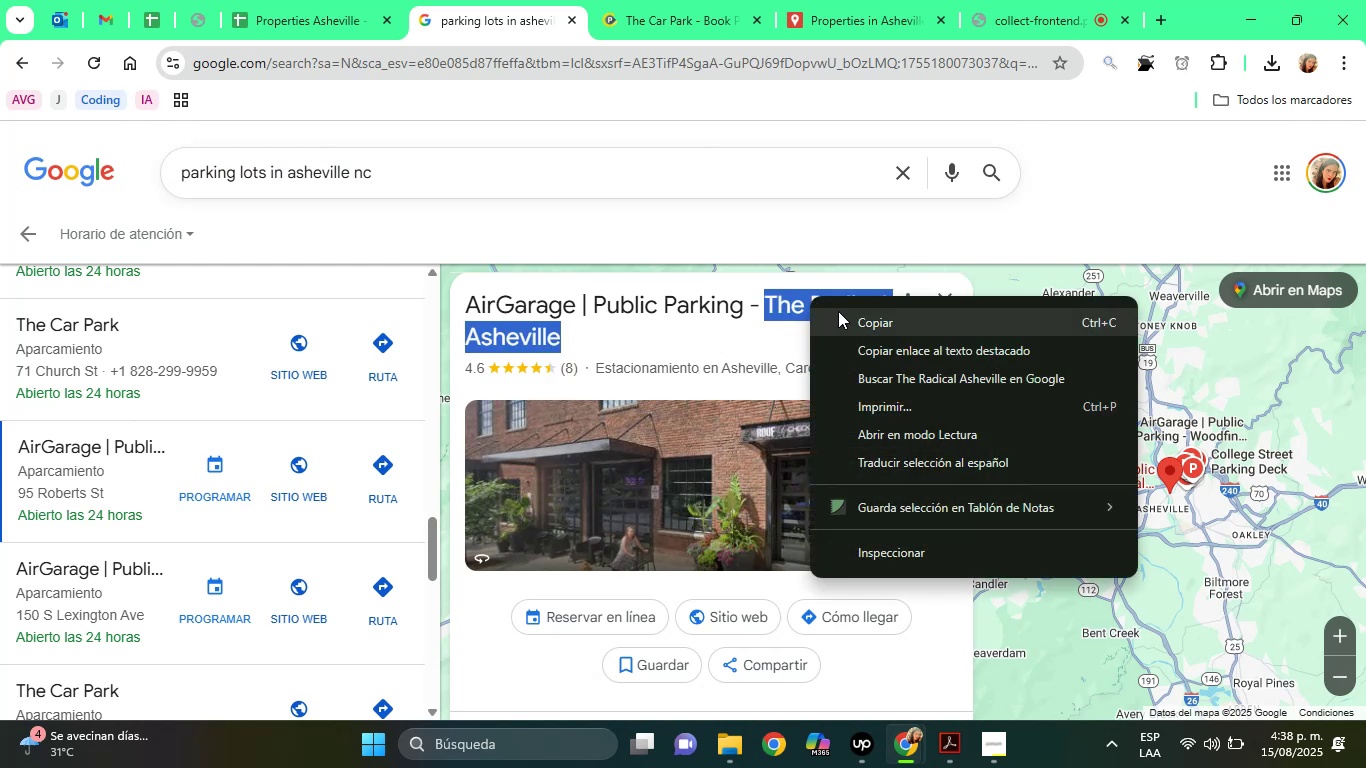 
left_click([846, 318])
 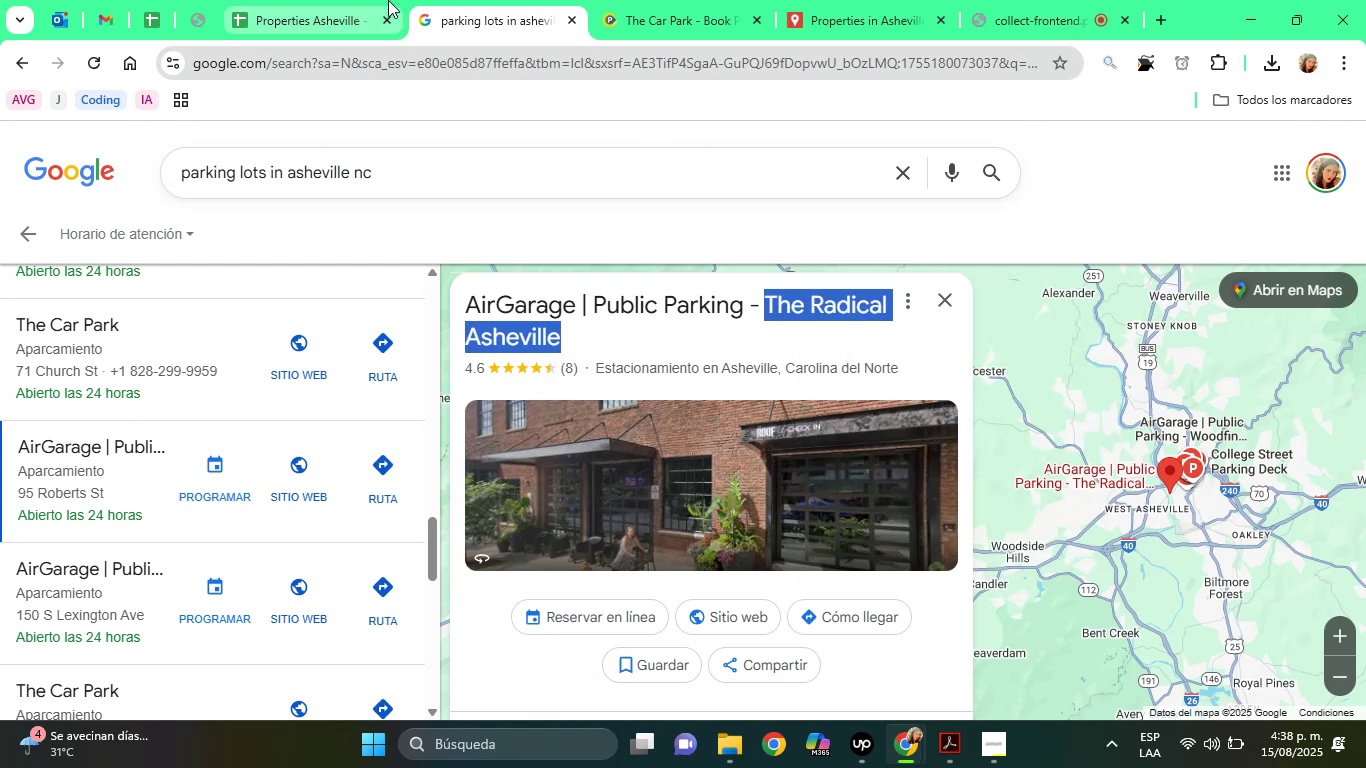 
left_click([388, 0])
 